 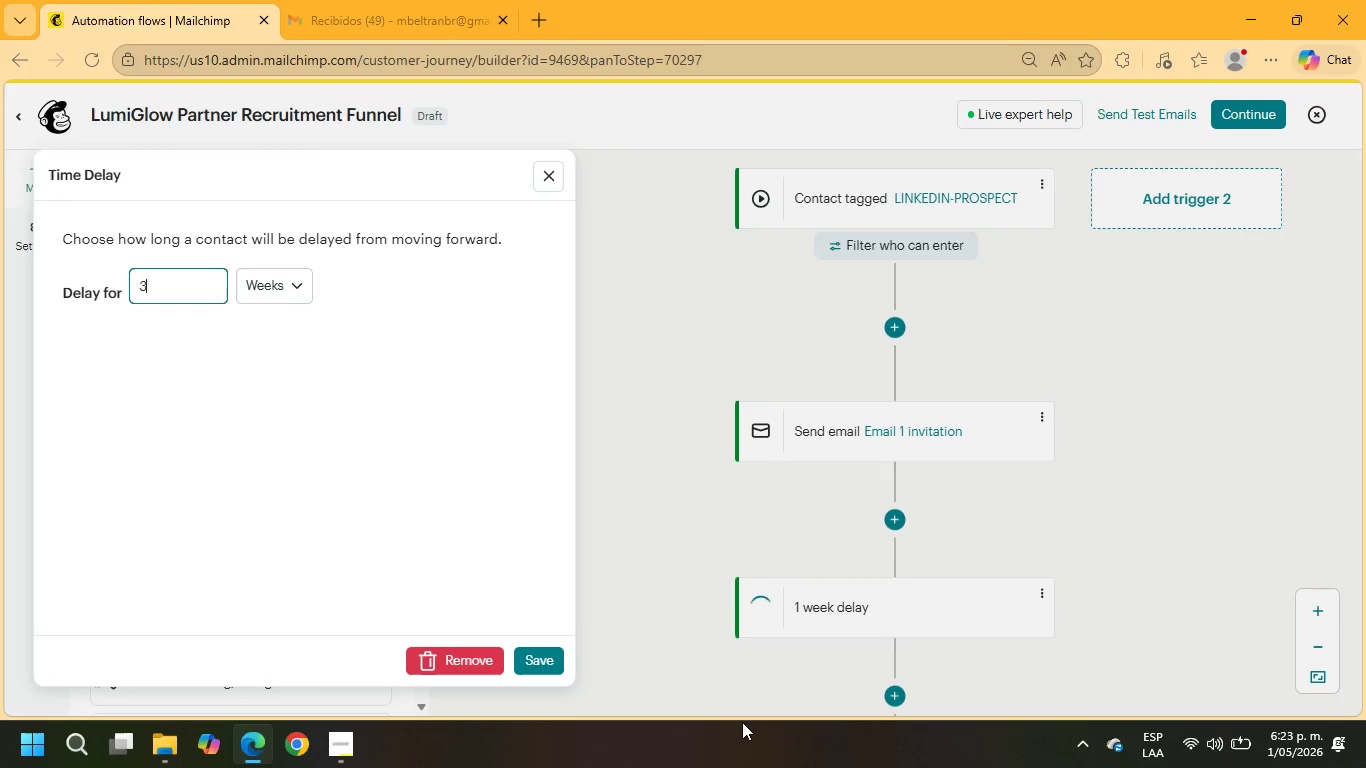 
left_click([261, 282])
 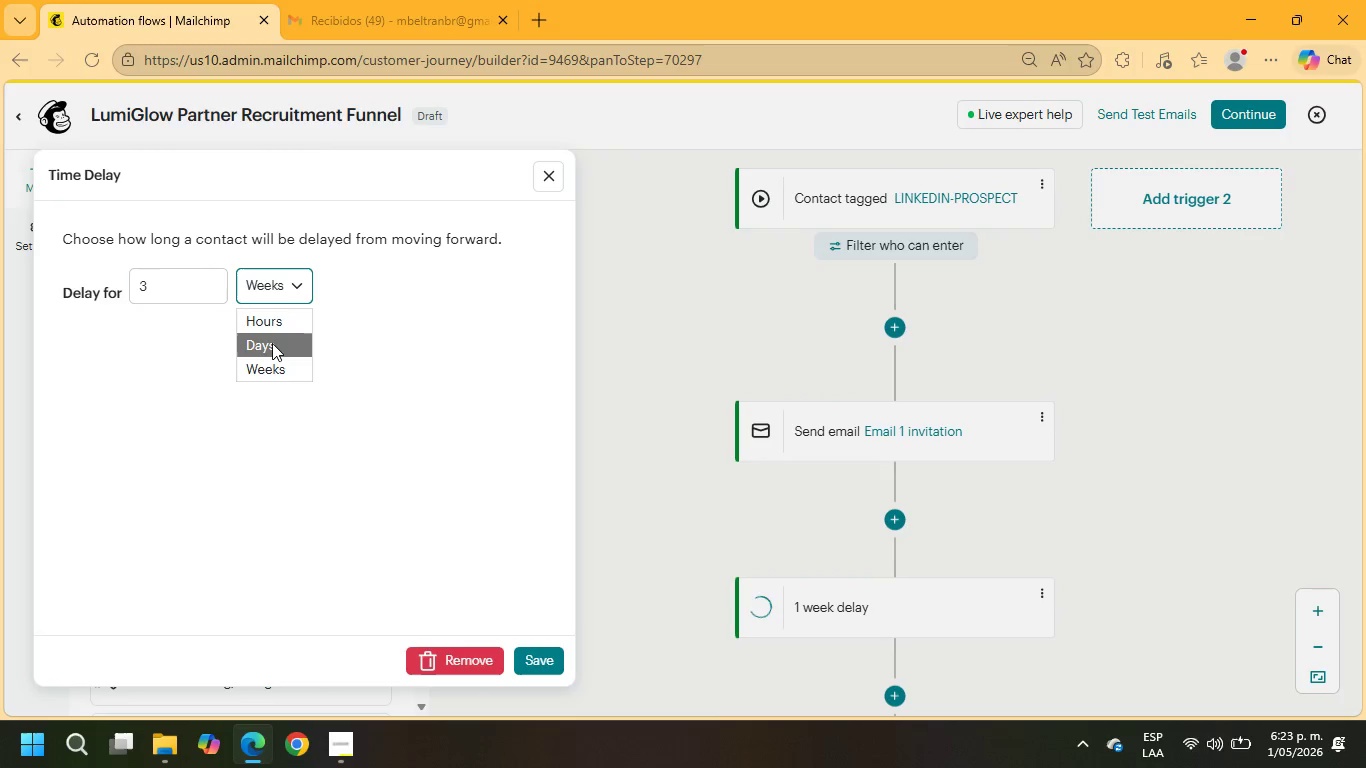 
left_click([272, 346])
 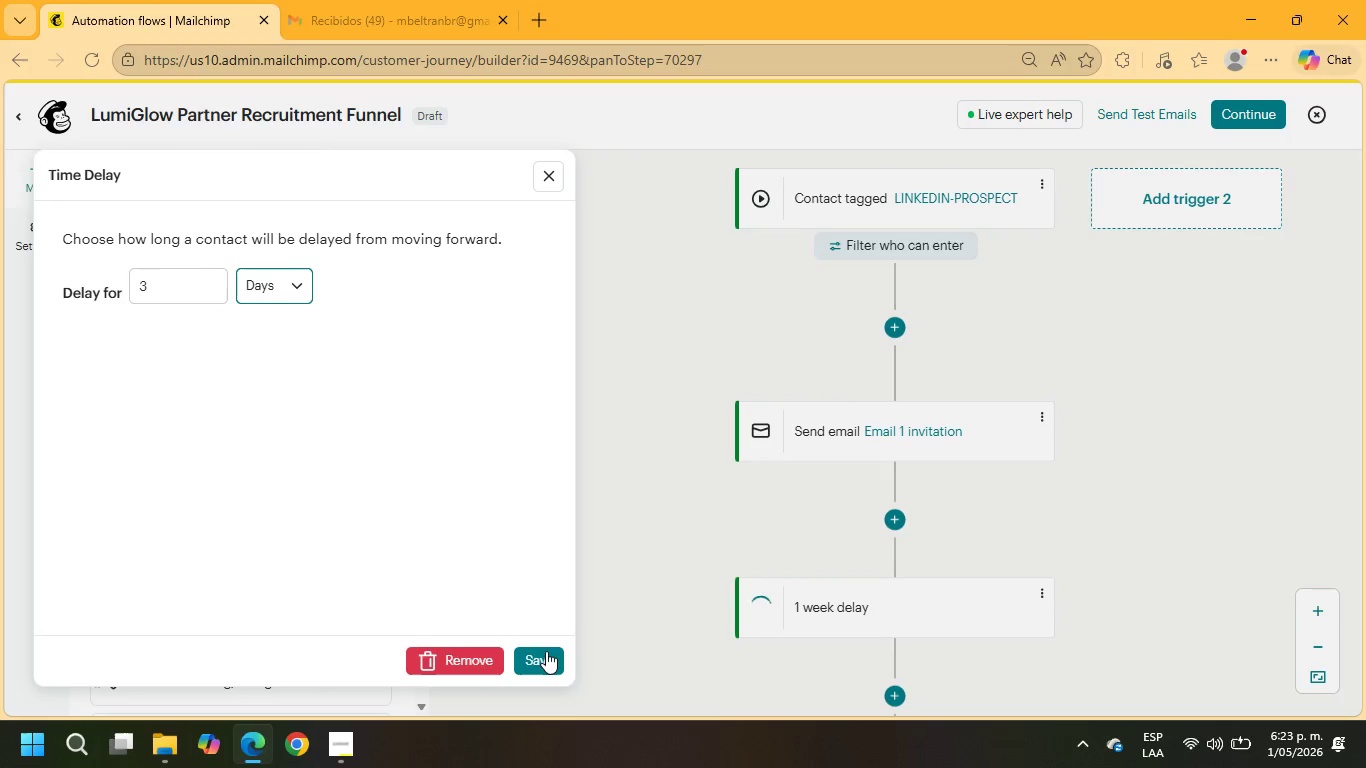 
left_click([547, 654])
 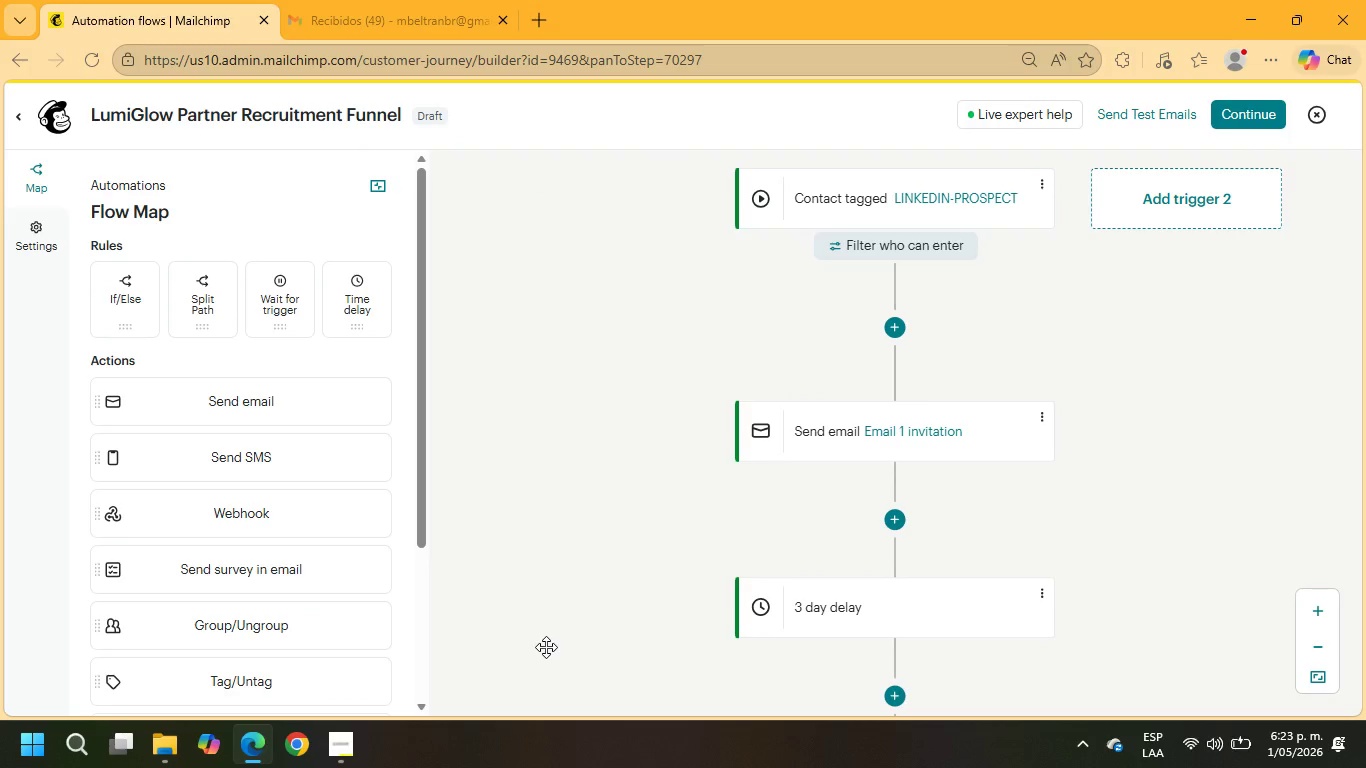 
scroll: coordinate [829, 532], scroll_direction: down, amount: 2.0
 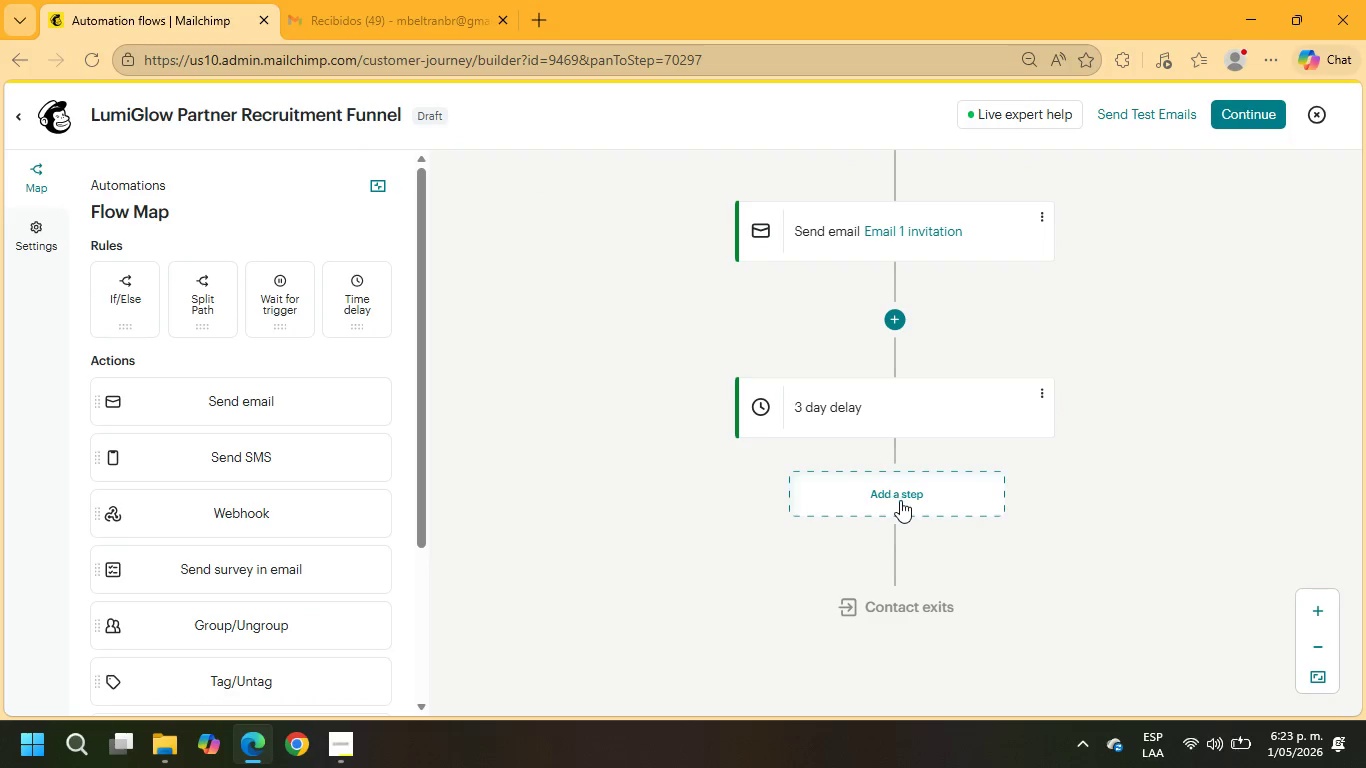 
left_click([900, 497])
 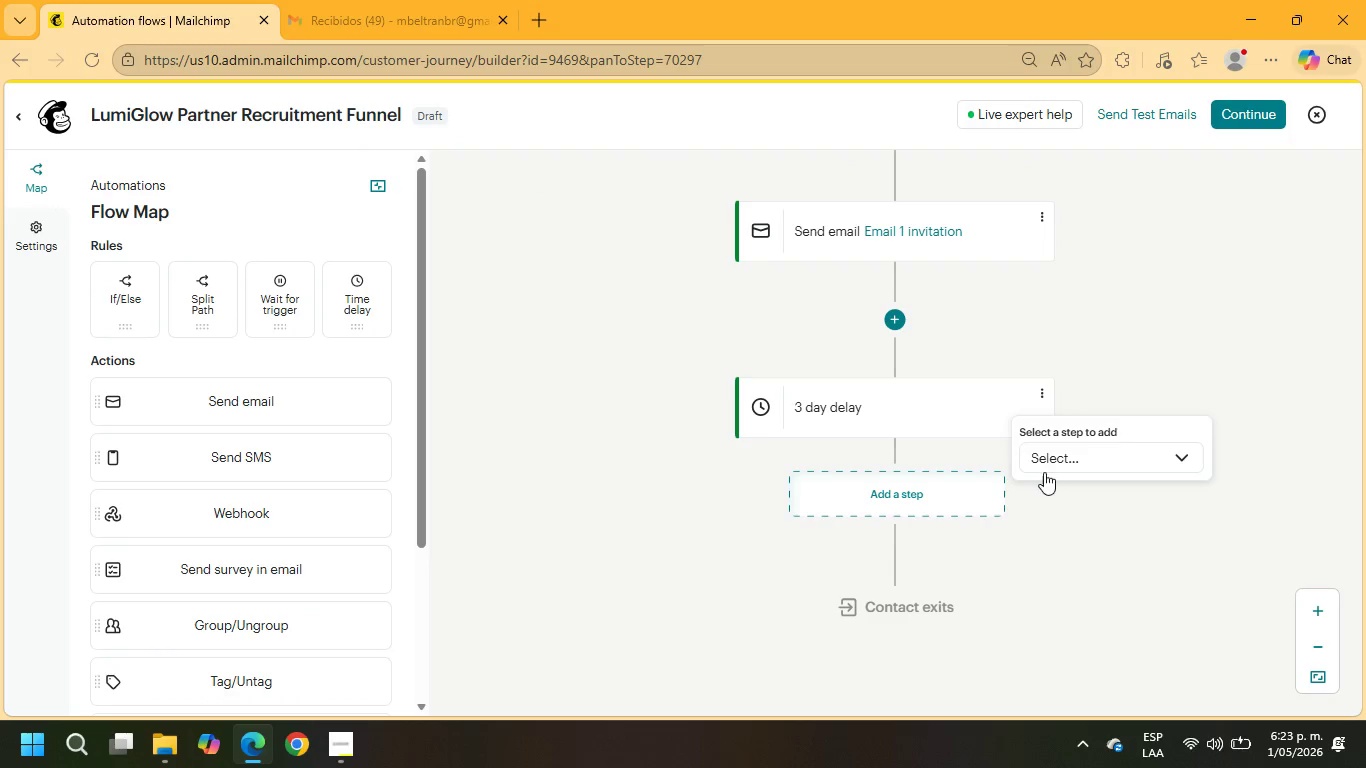 
left_click([1055, 463])
 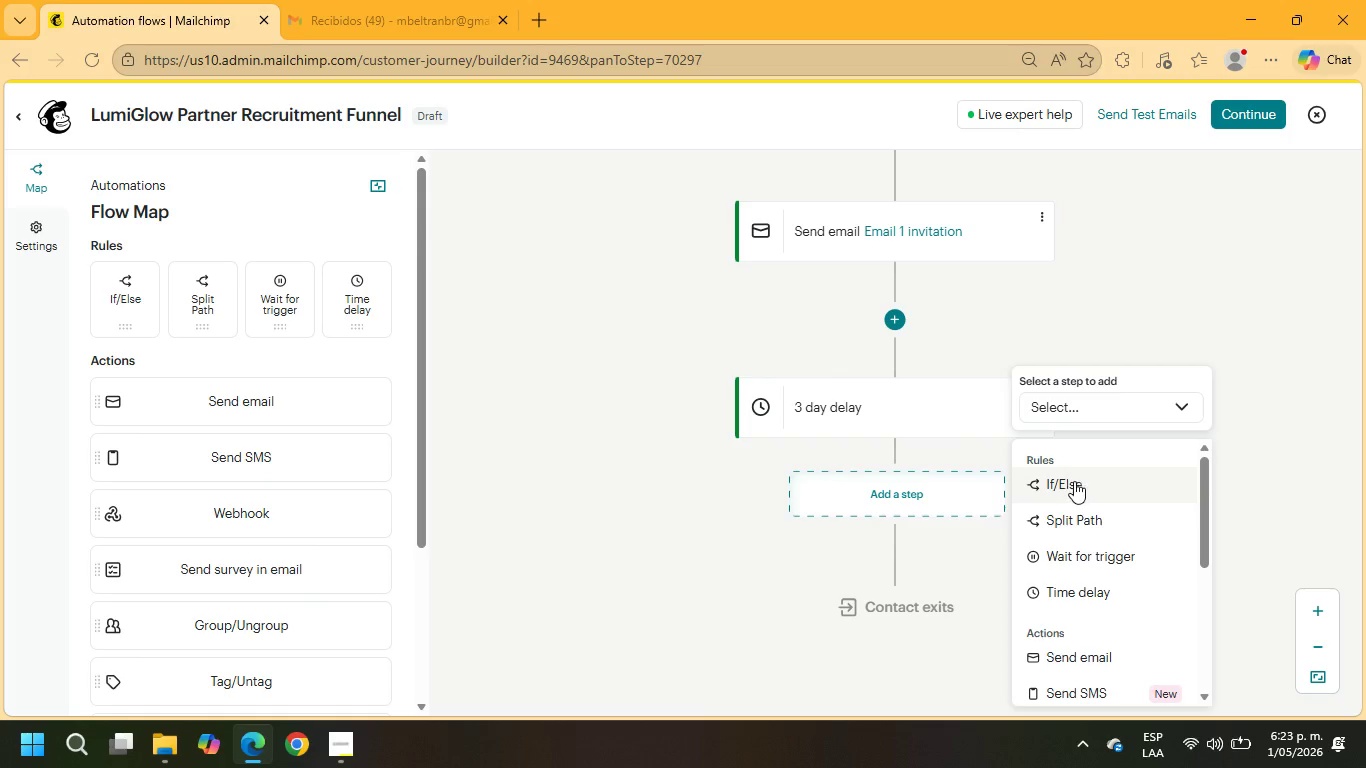 
left_click([1074, 482])
 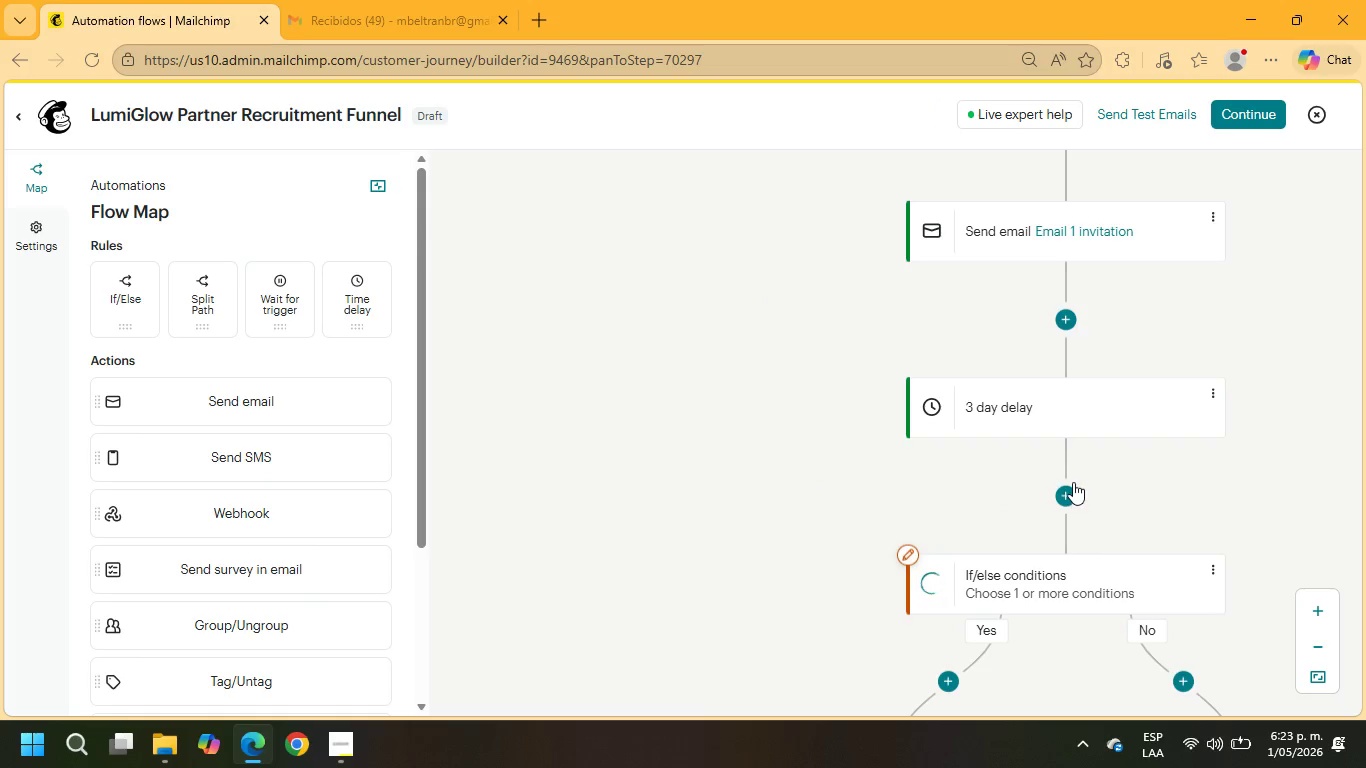 
scroll: coordinate [1071, 482], scroll_direction: down, amount: 1.0
 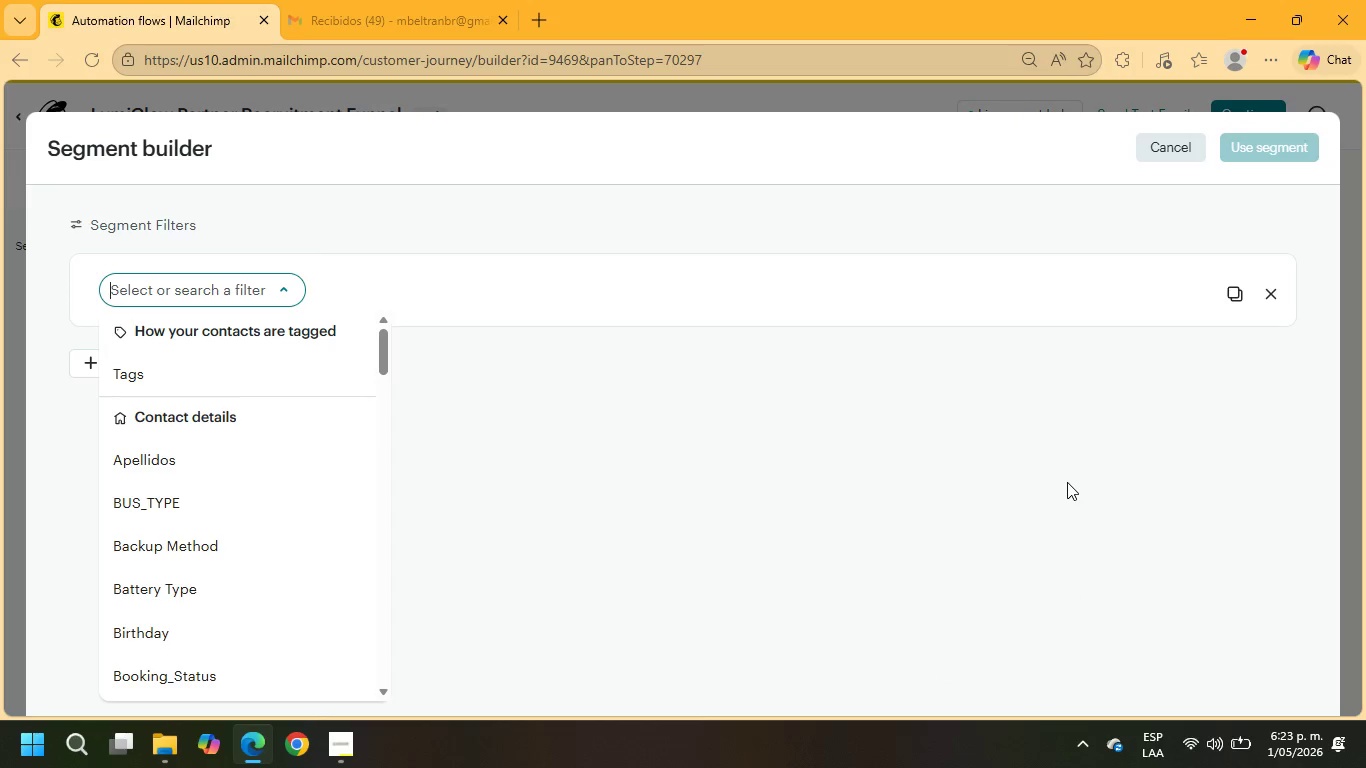 
wait(9.9)
 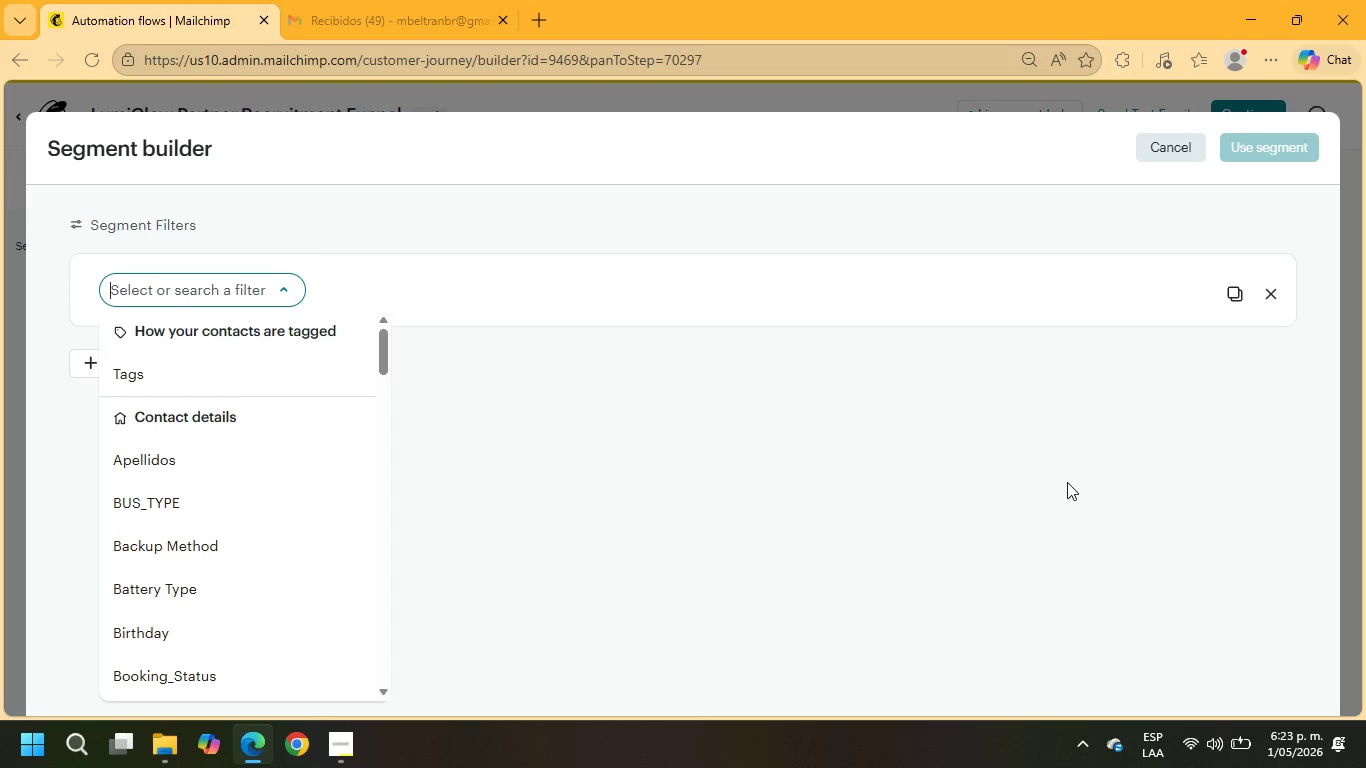 
type(cli)
key(Backspace)
key(Backspace)
key(Backspace)
 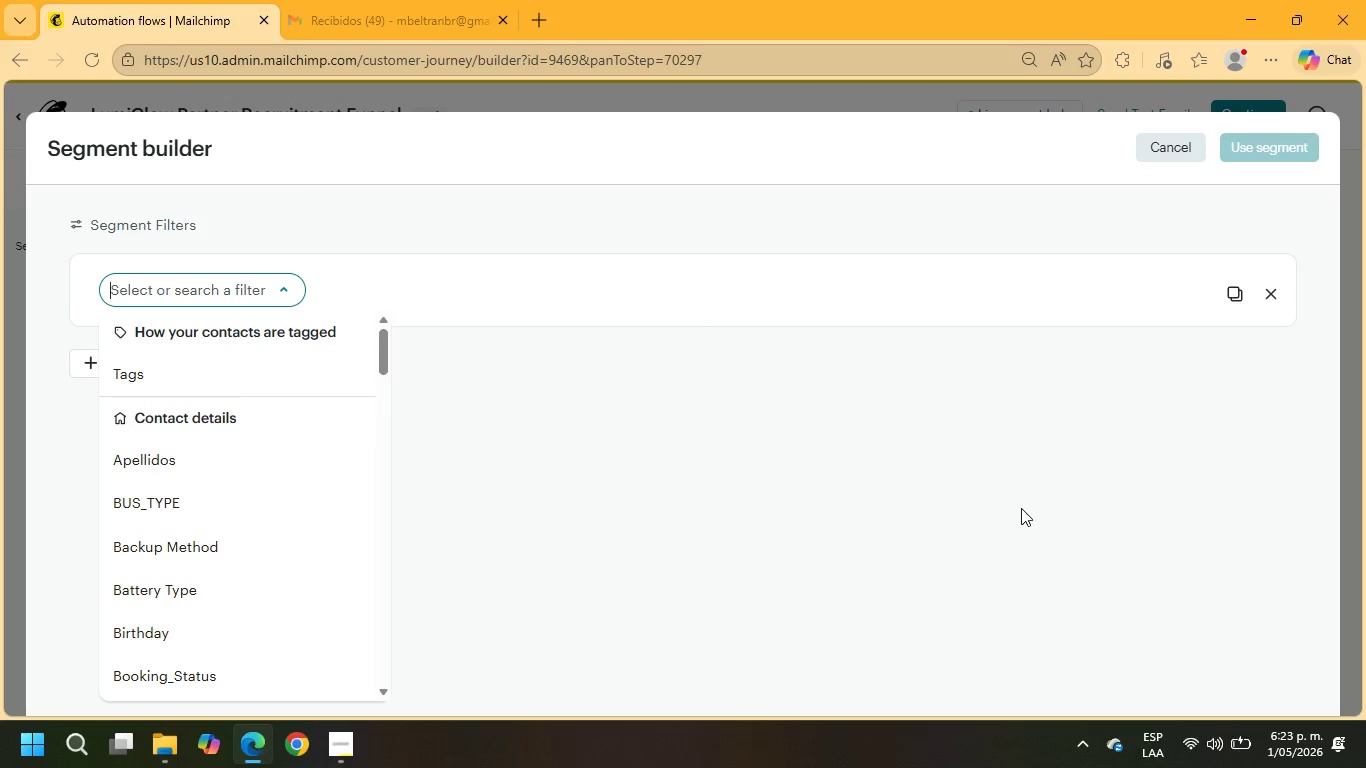 
wait(17.03)
 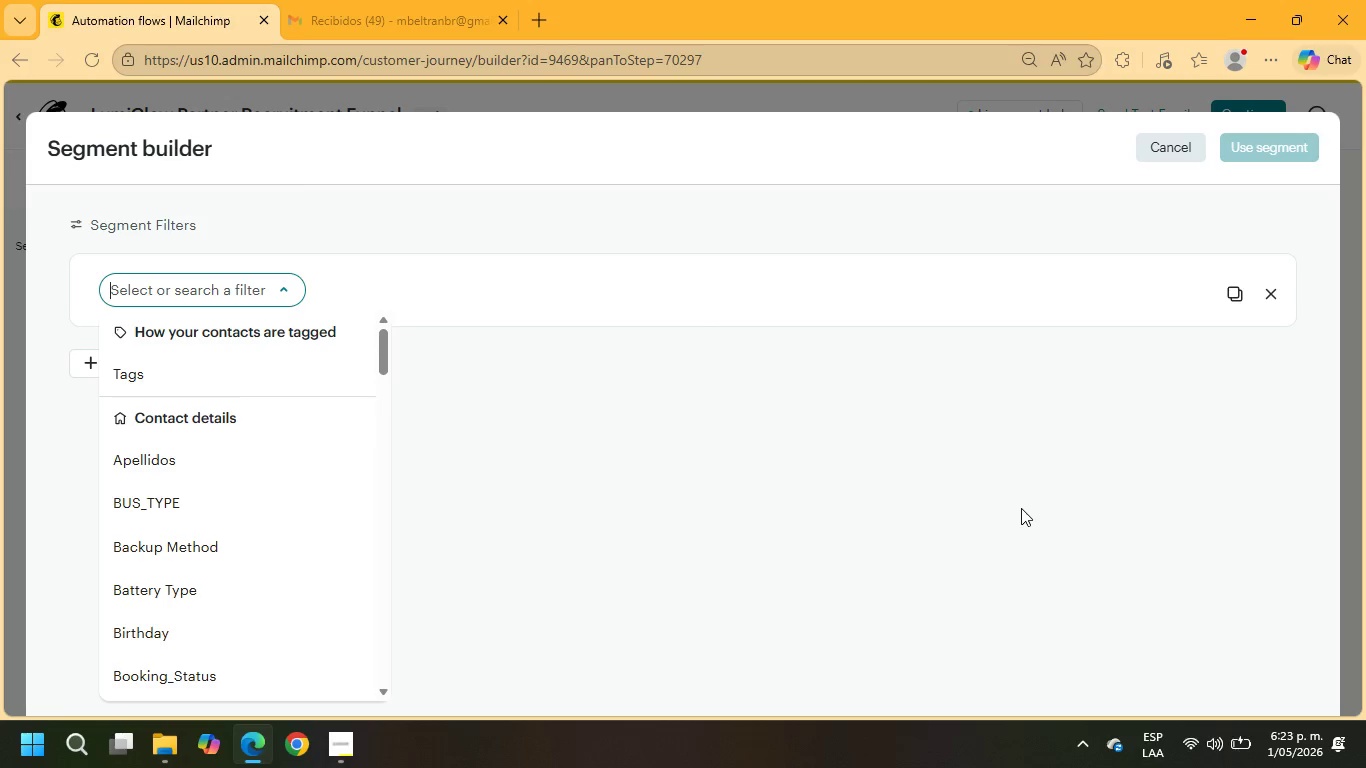 
type(linke)
 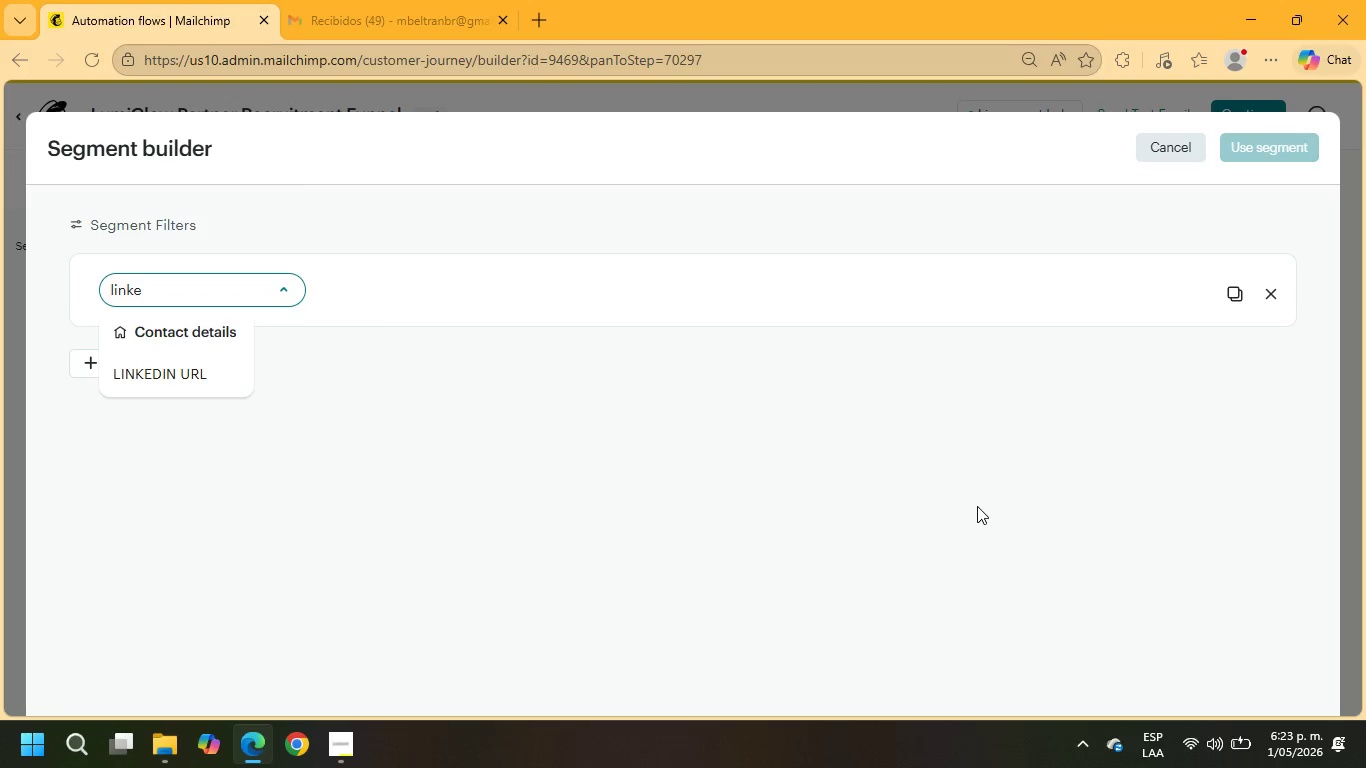 
key(Backspace)
key(Backspace)
key(Backspace)
key(Backspace)
type(prospe)
key(Backspace)
key(Backspace)
key(Backspace)
key(Backspace)
key(Backspace)
key(Backspace)
key(Backspace)
type(proc)
key(Backspace)
type(sp)
 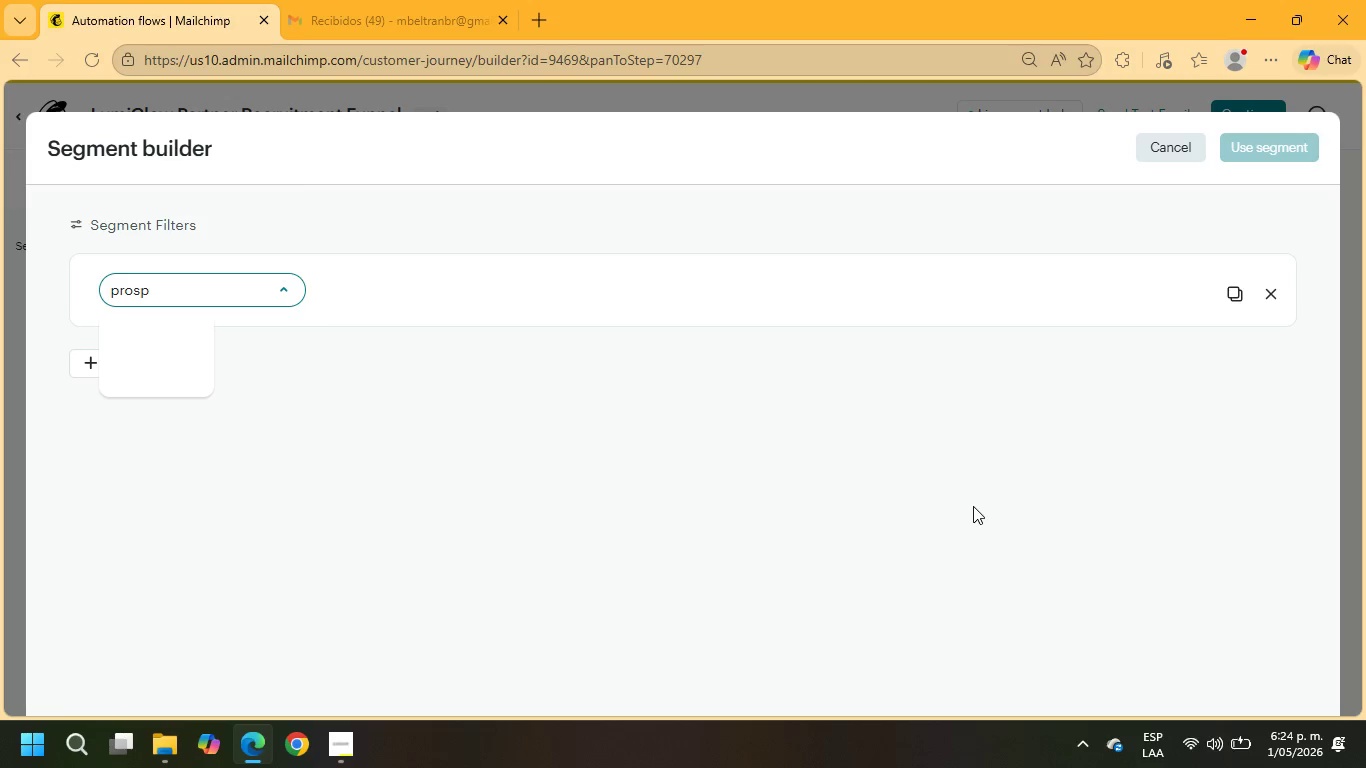 
hold_key(key=Backspace, duration=0.83)
 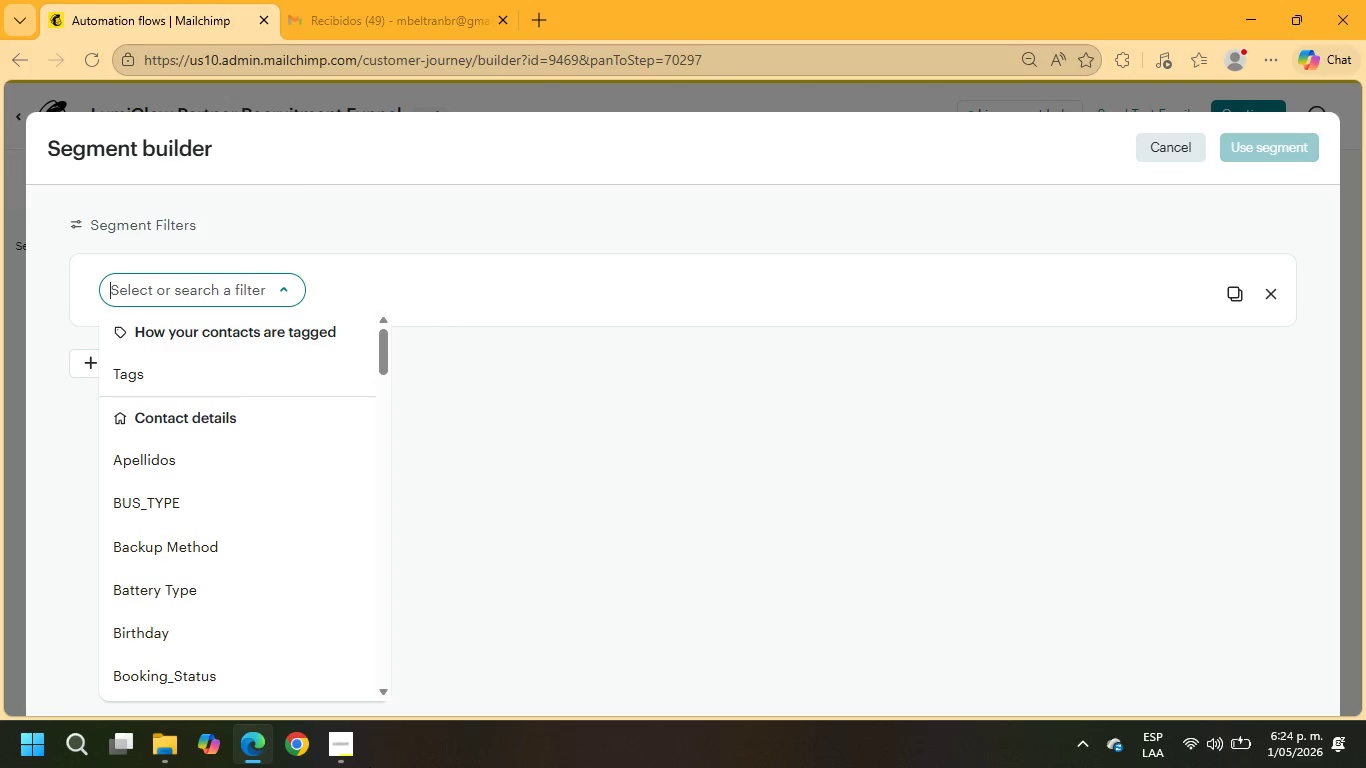 
scroll: coordinate [288, 597], scroll_direction: down, amount: 13.0
 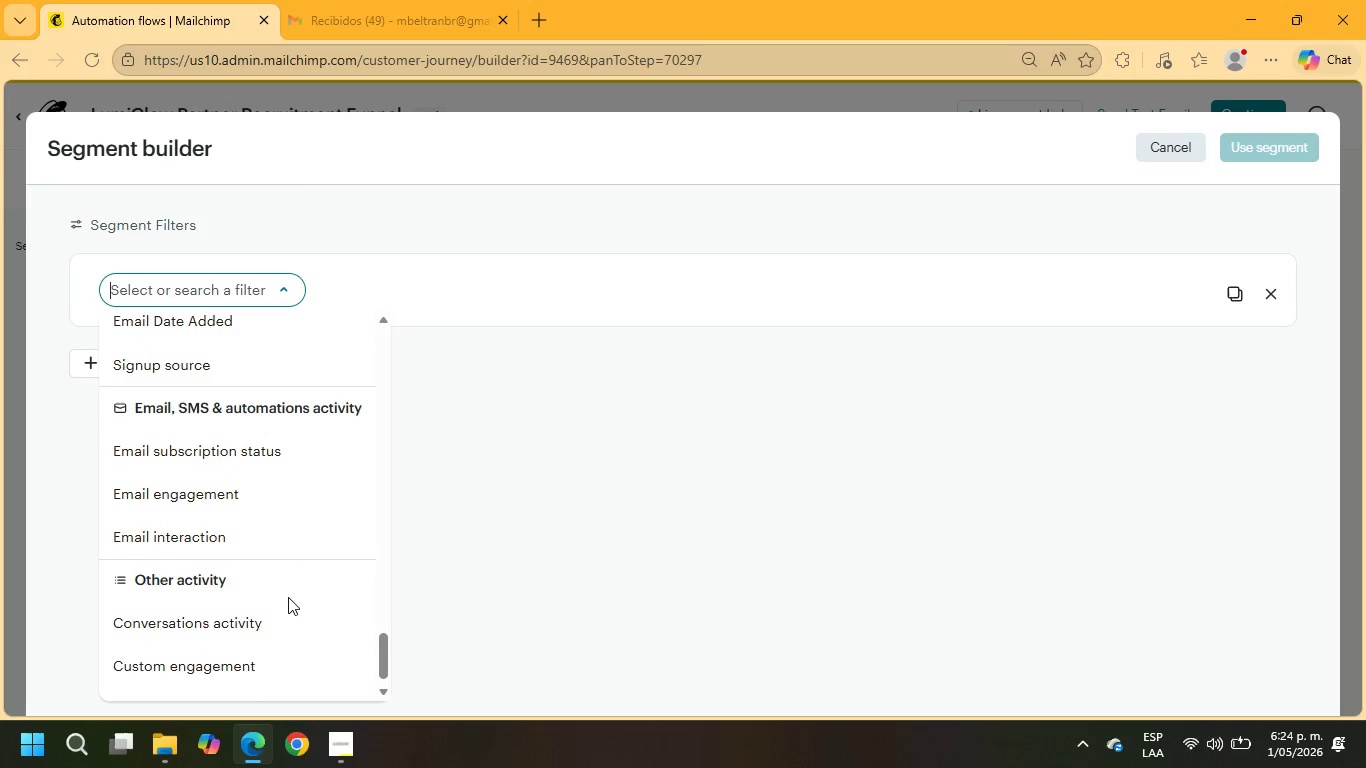 
scroll: coordinate [288, 597], scroll_direction: up, amount: 2.0
 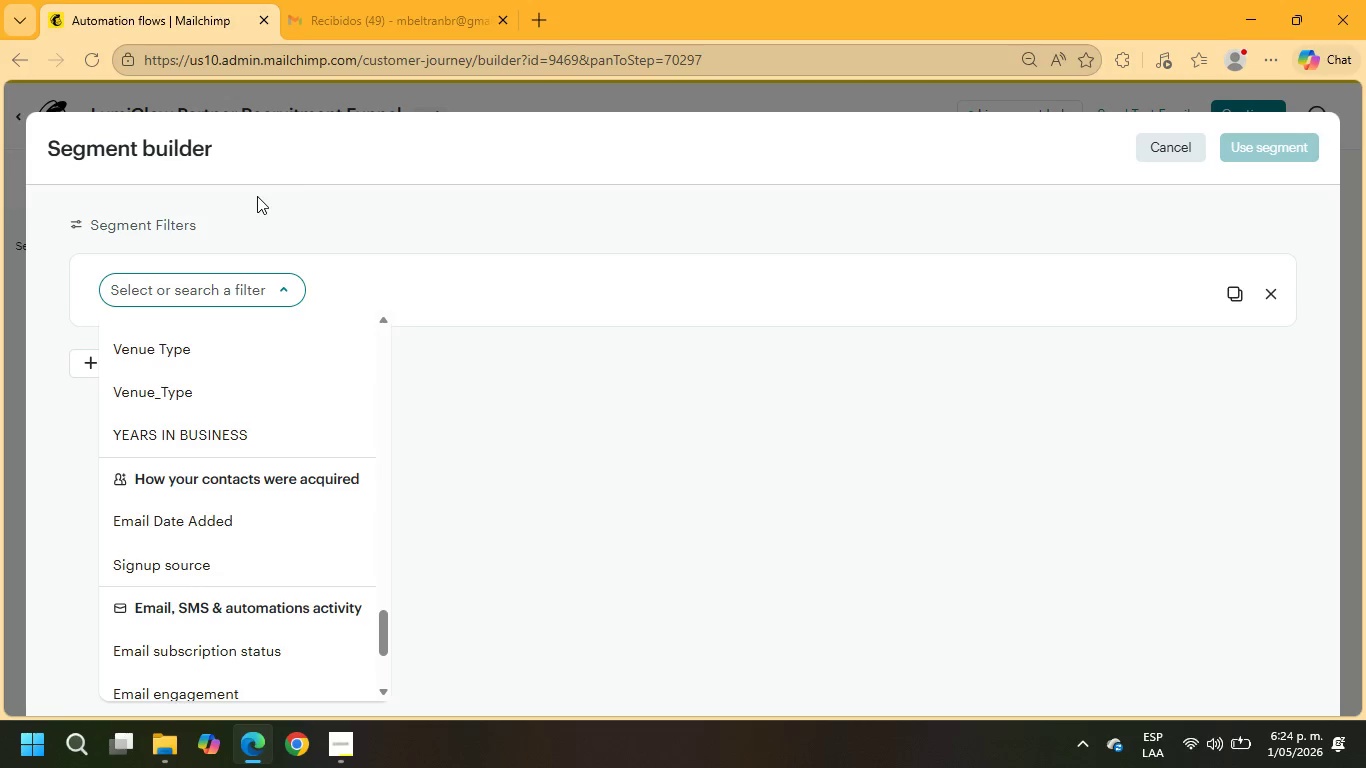 
wait(40.56)
 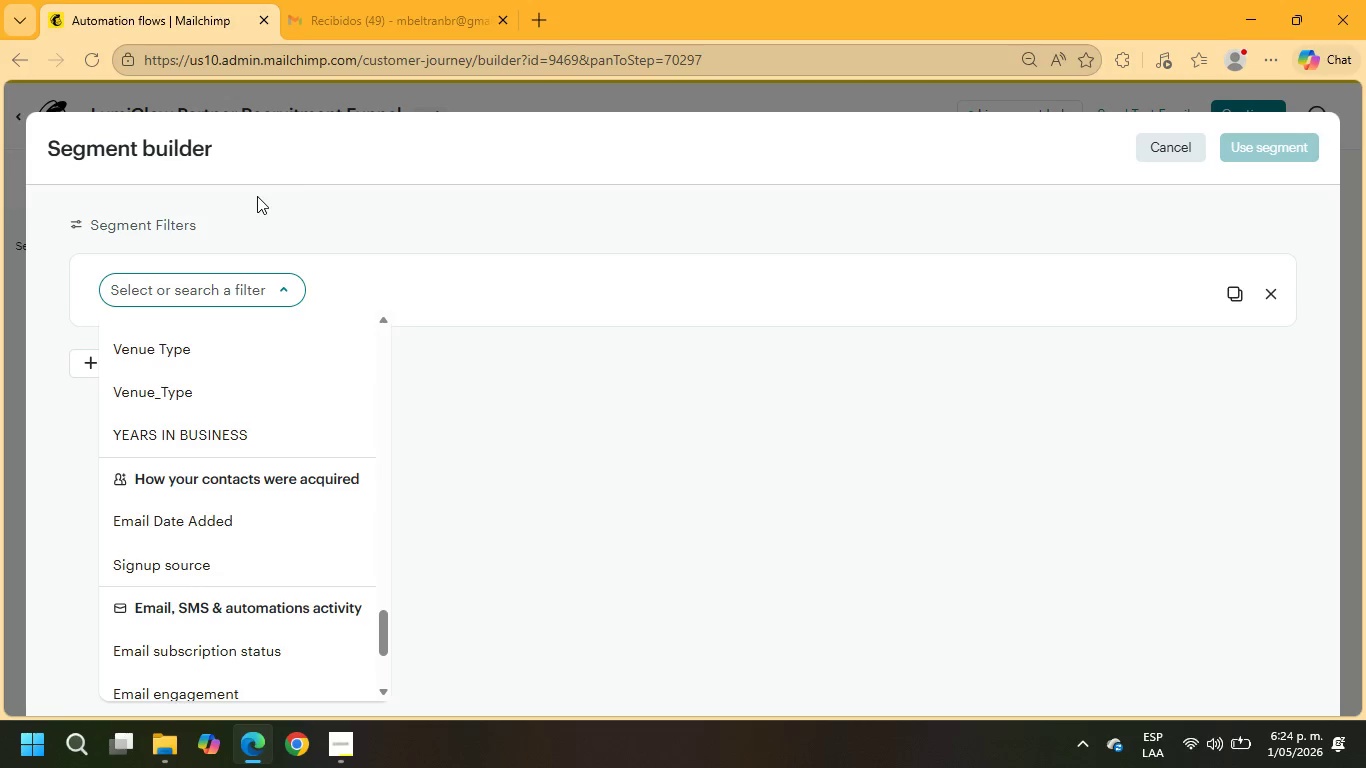 
type(spe)
 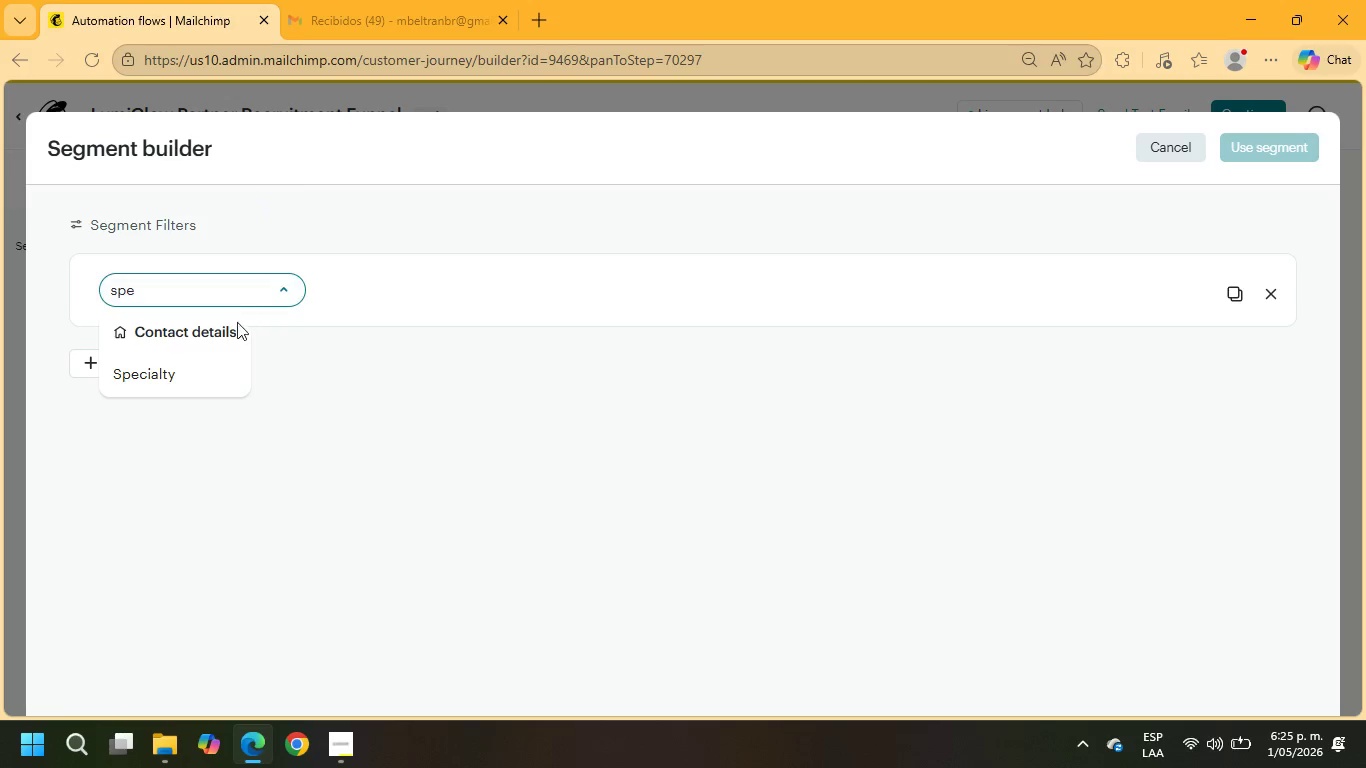 
left_click([152, 378])
 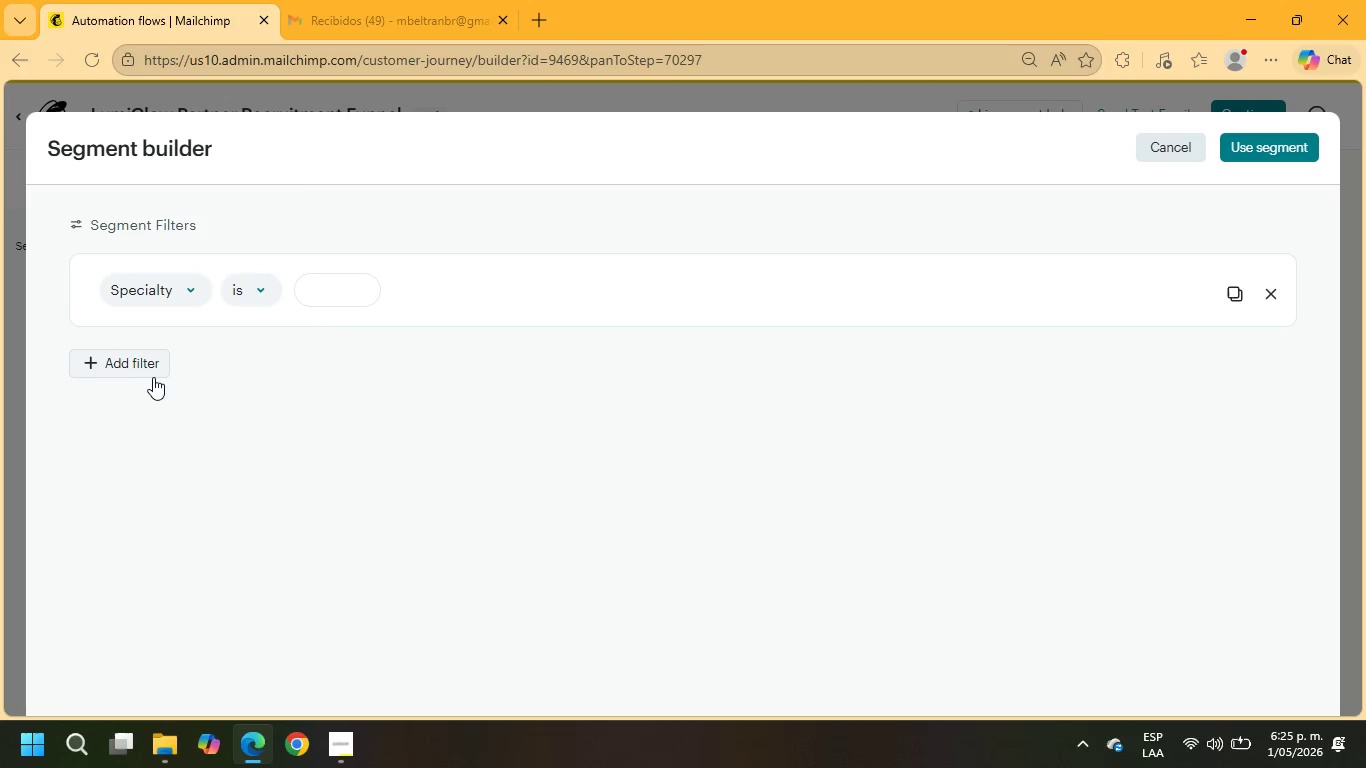 
wait(38.62)
 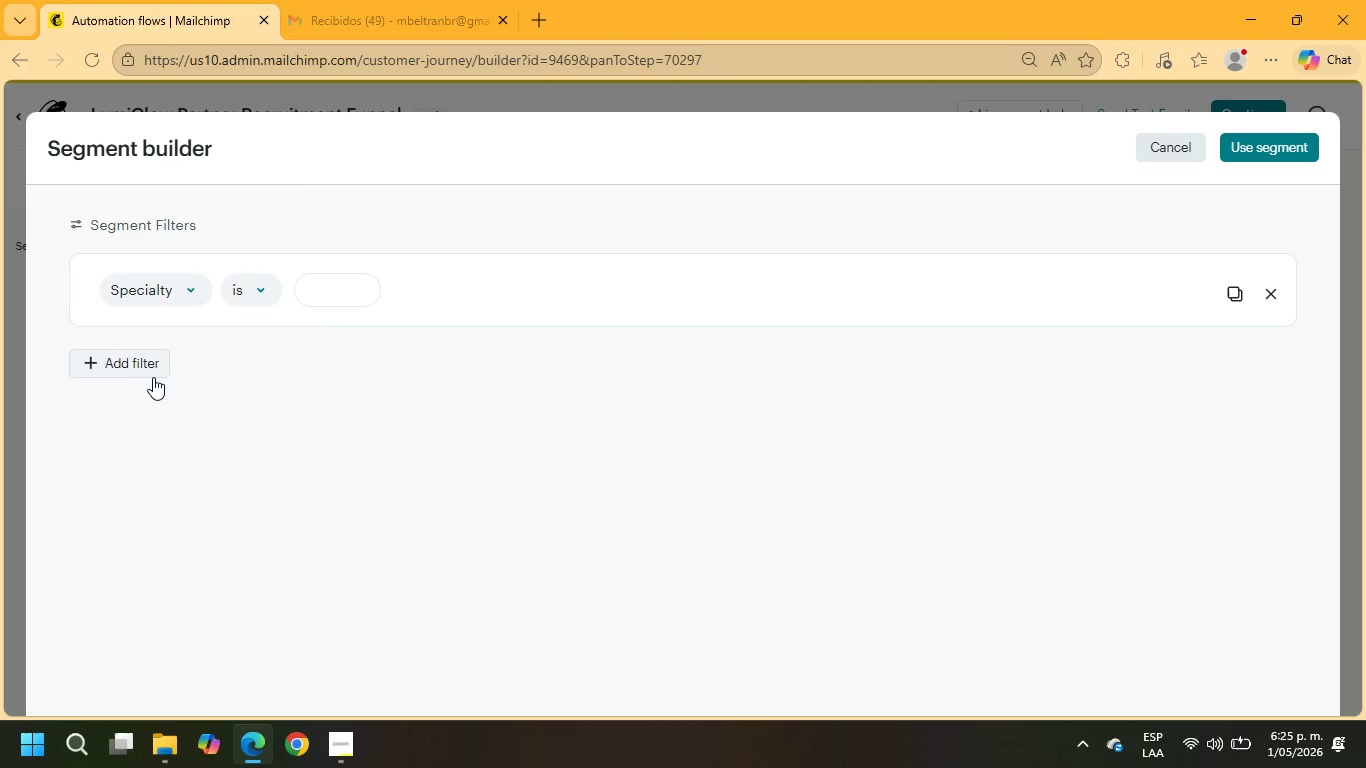 
scroll: coordinate [1066, 512], scroll_direction: down, amount: 2.0
 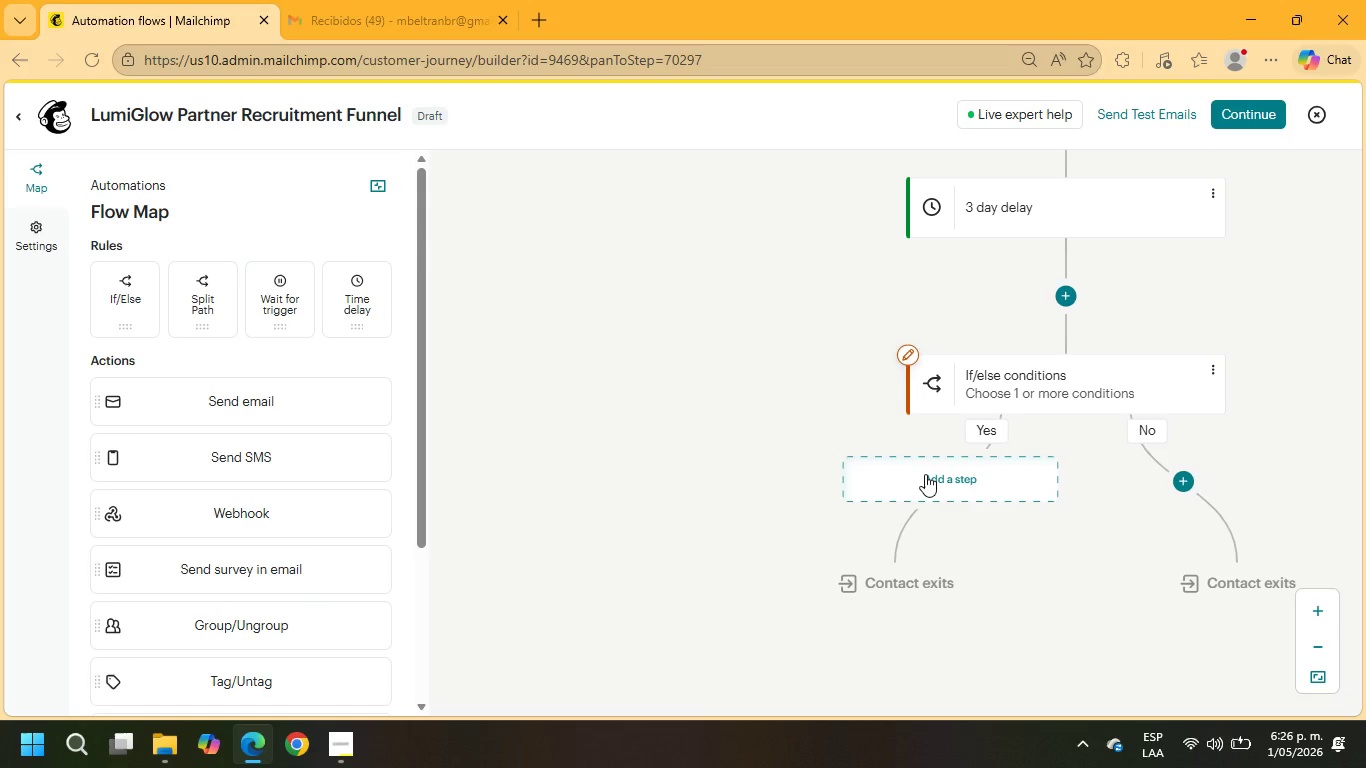 
wait(41.48)
 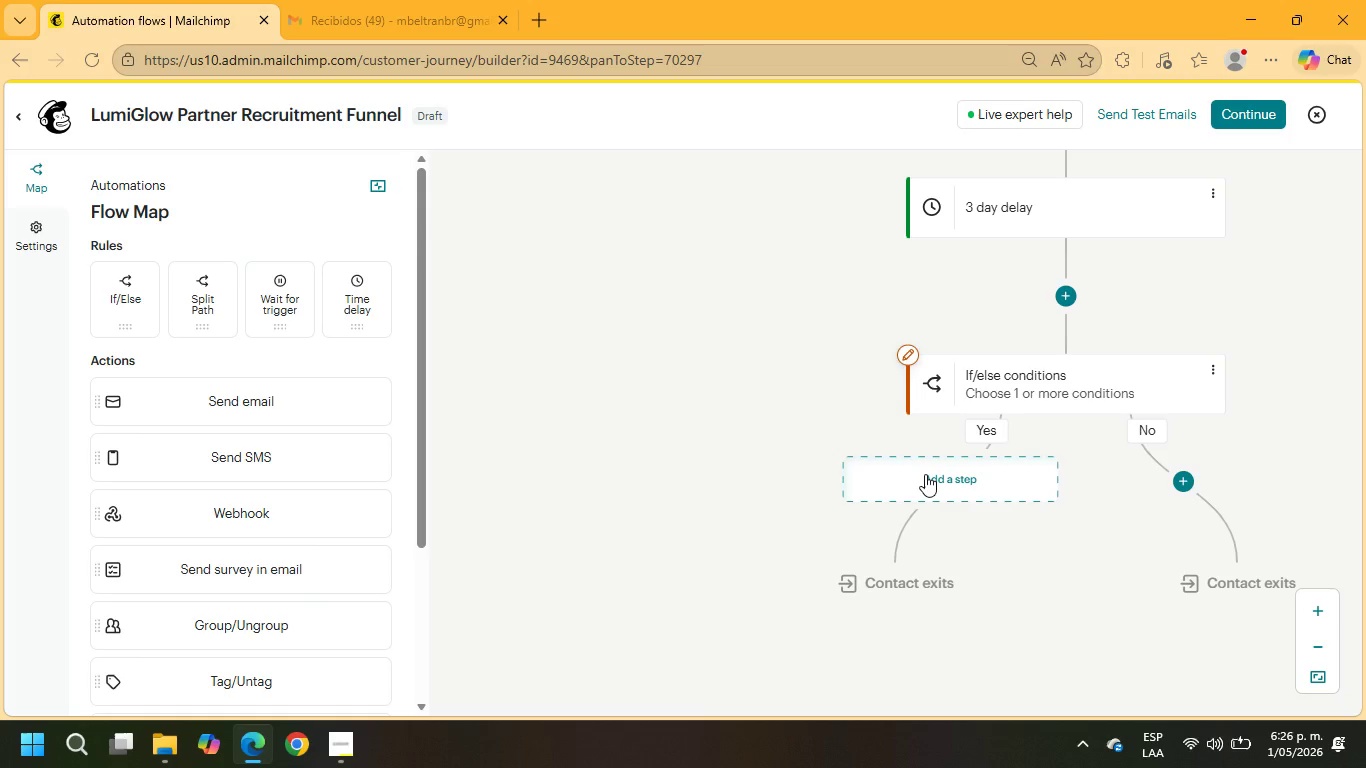 
left_click([1016, 398])
 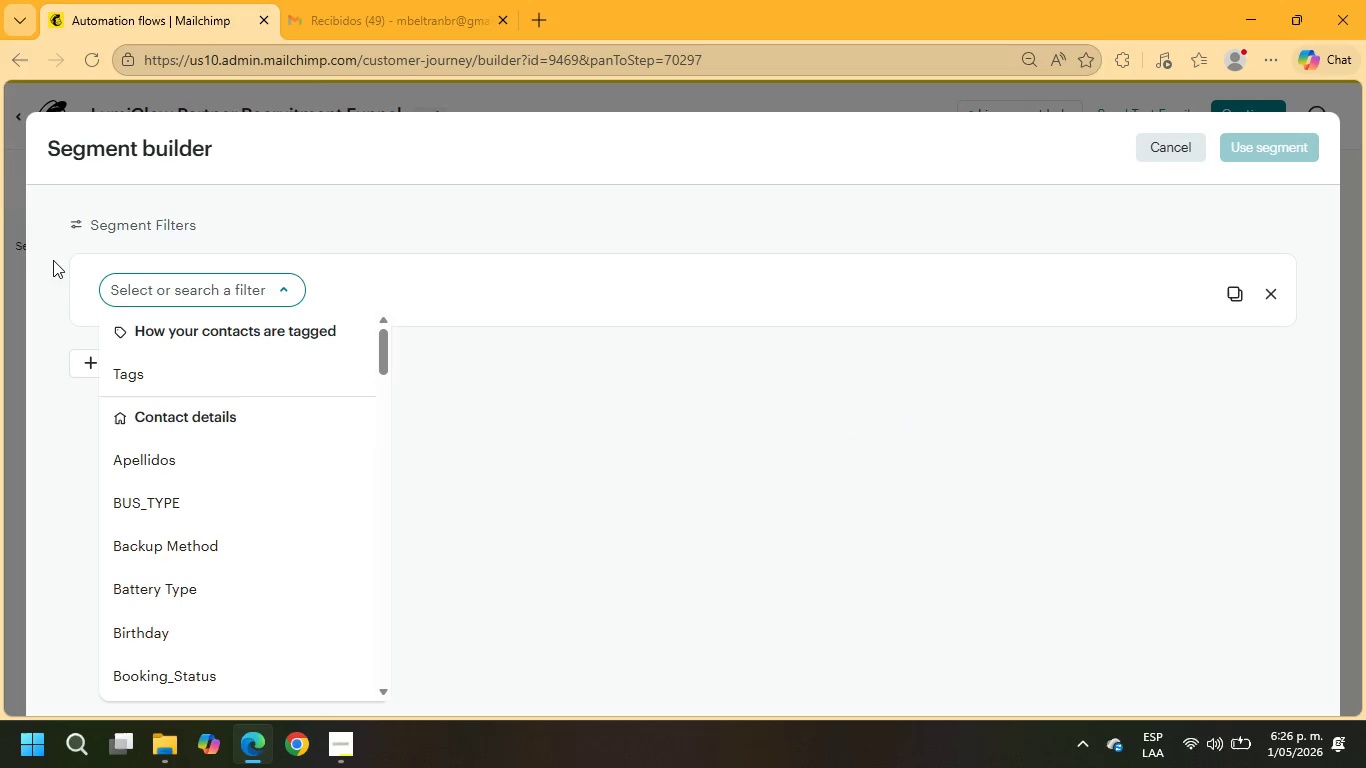 
type(campa)
 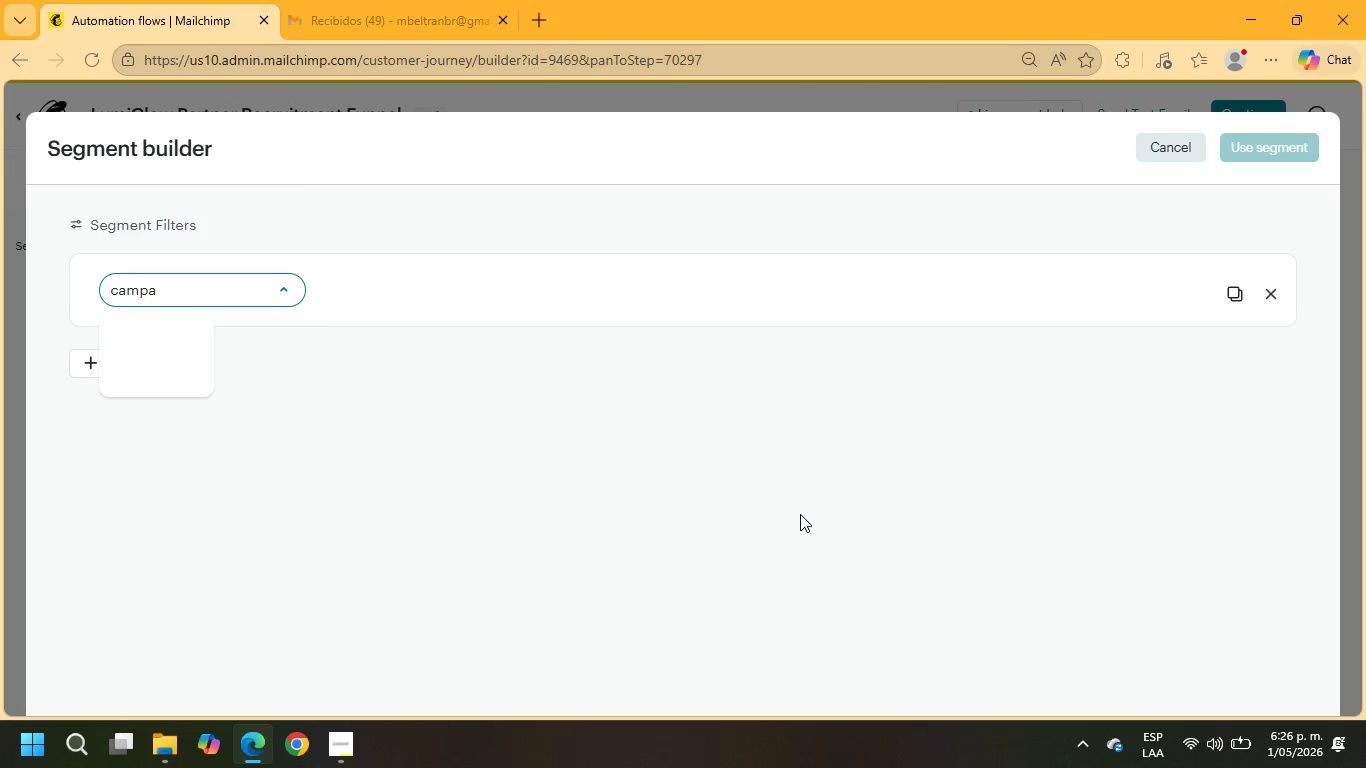 
key(Backspace)
 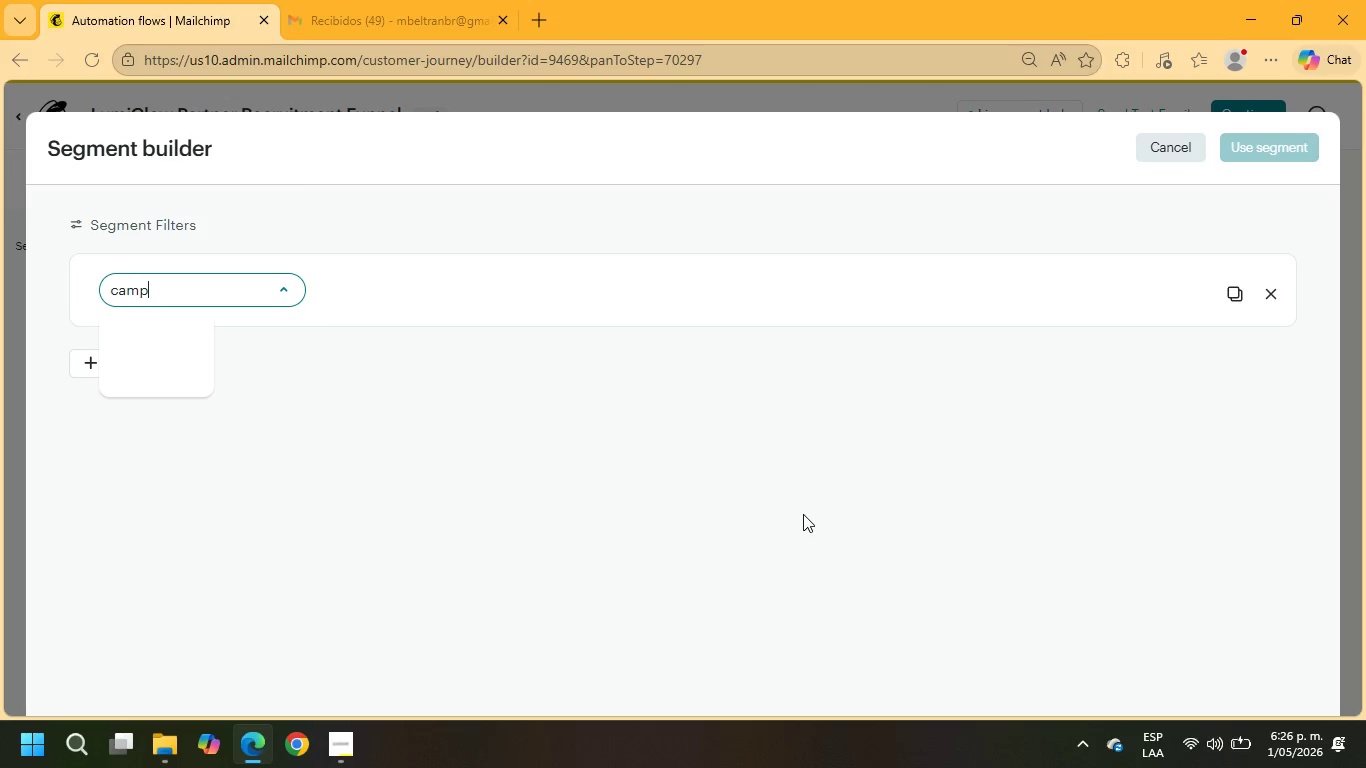 
type(aign)
key(Backspace)
key(Backspace)
key(Backspace)
key(Backspace)
key(Backspace)
key(Backspace)
key(Backspace)
key(Backspace)
 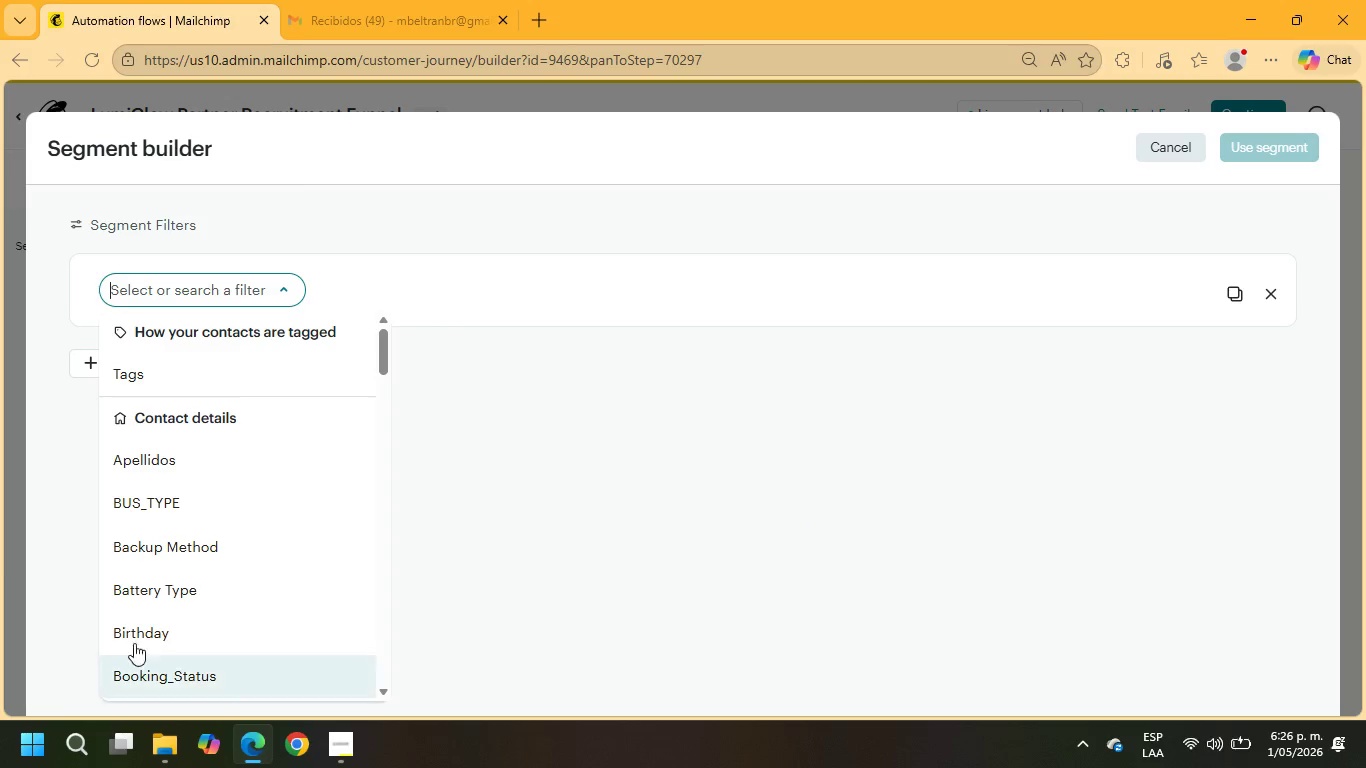 
scroll: coordinate [252, 640], scroll_direction: down, amount: 37.0
 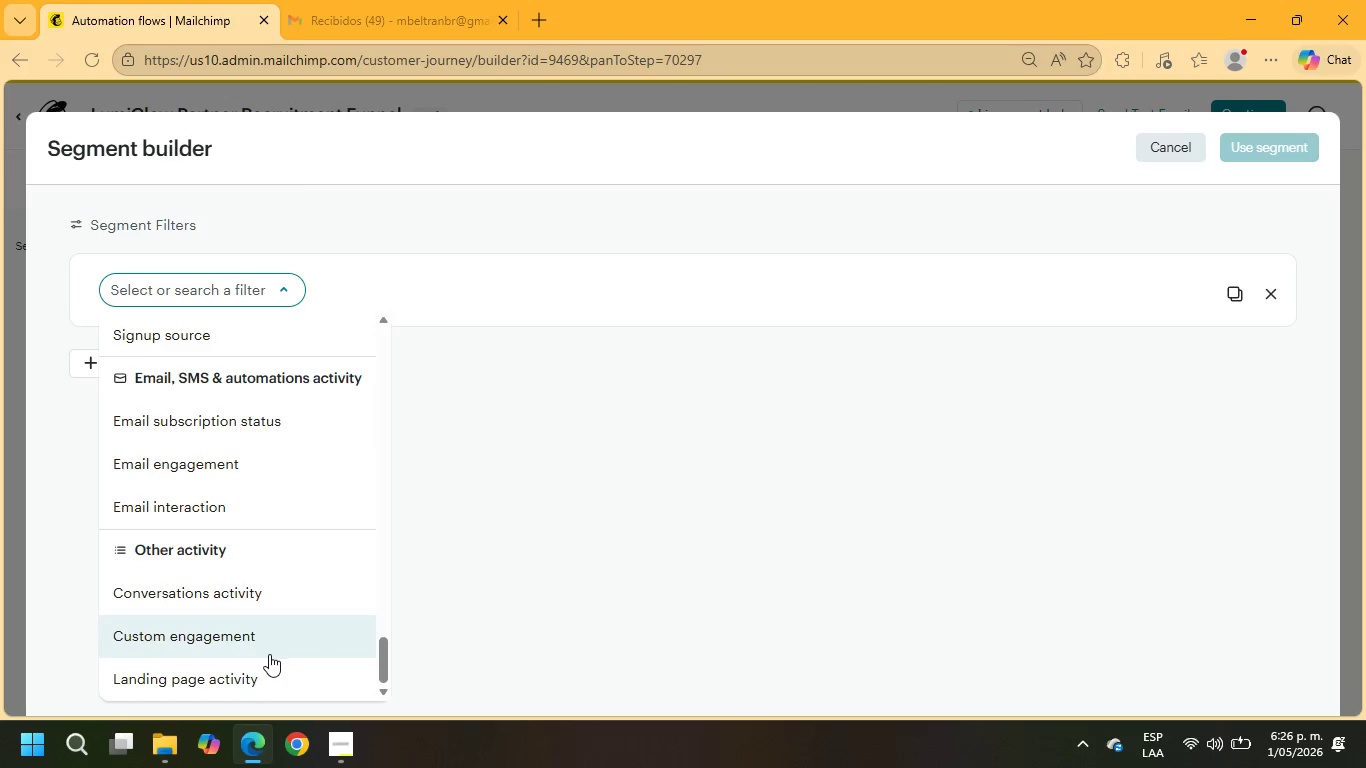 
scroll: coordinate [212, 563], scroll_direction: up, amount: 3.0
 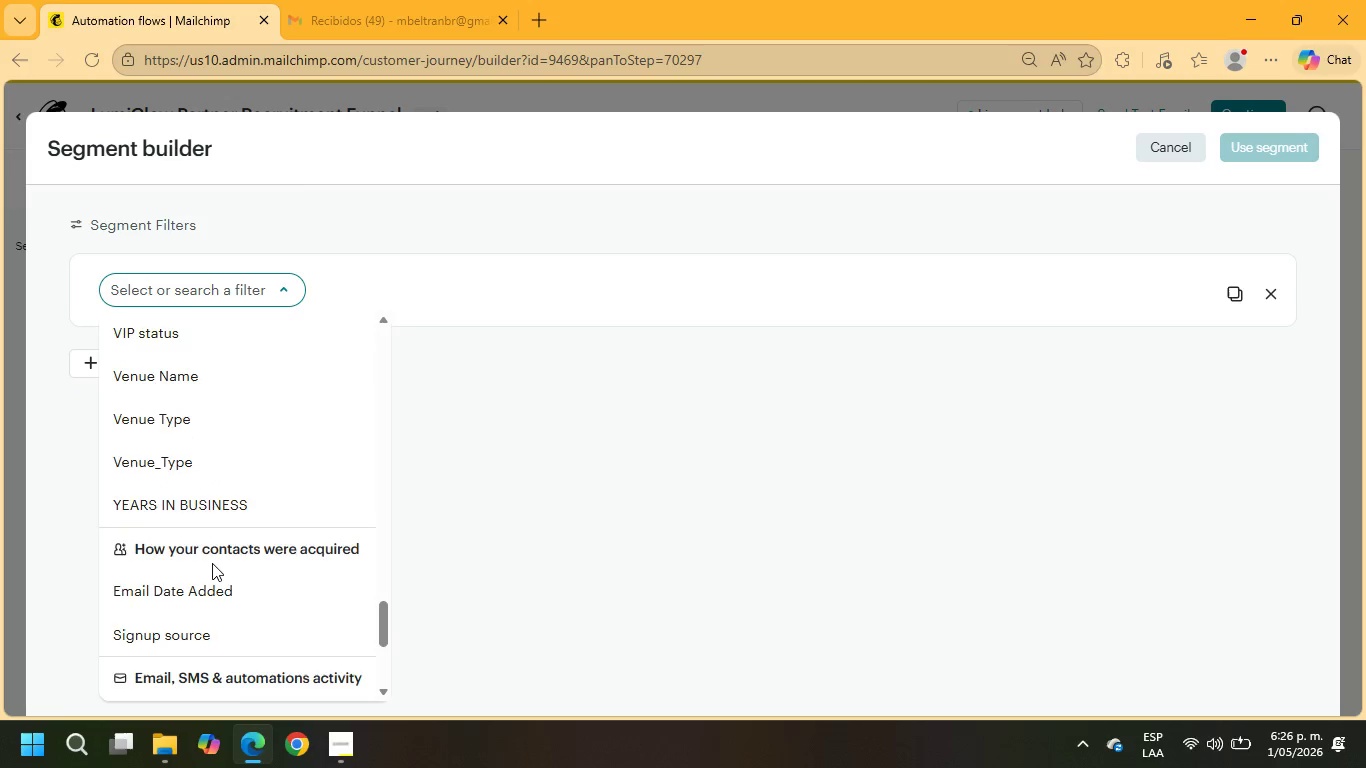 
scroll: coordinate [212, 563], scroll_direction: down, amount: 4.0
 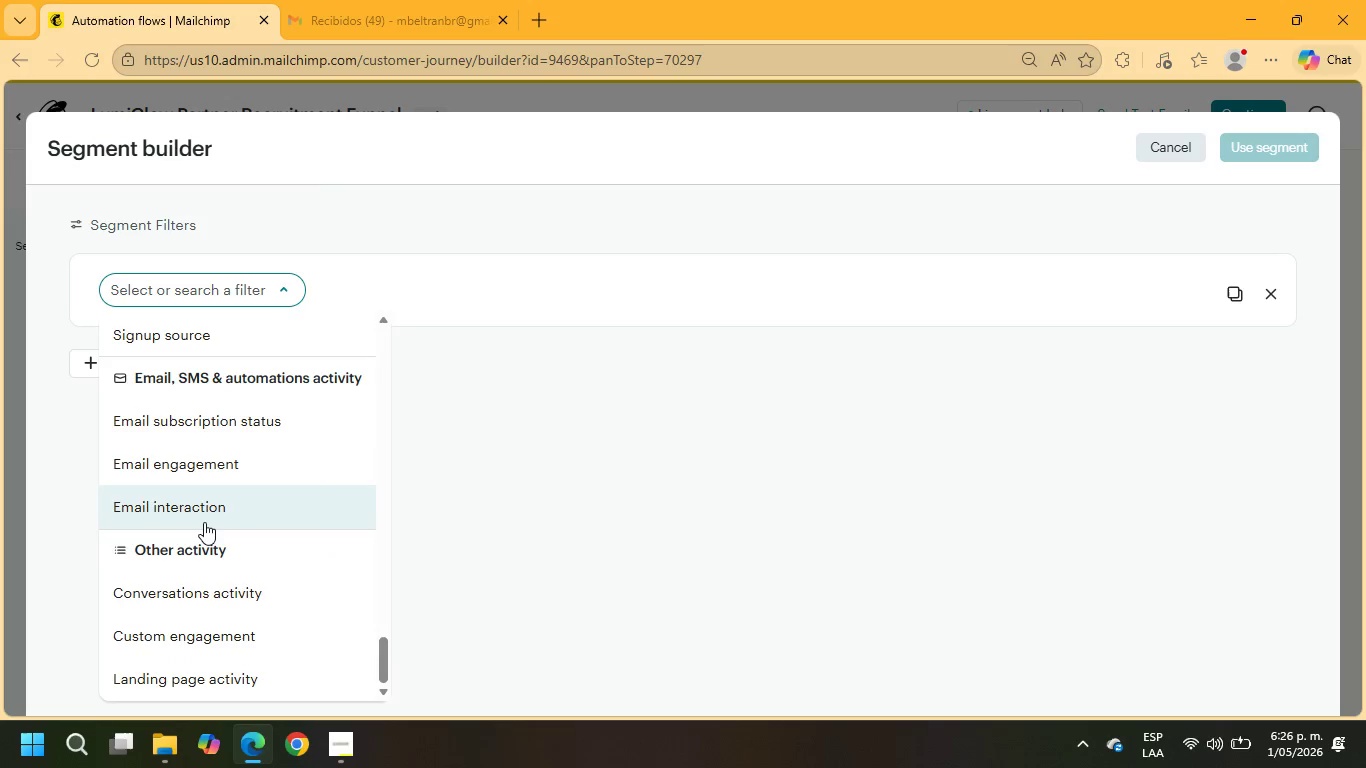 
left_click([204, 517])
 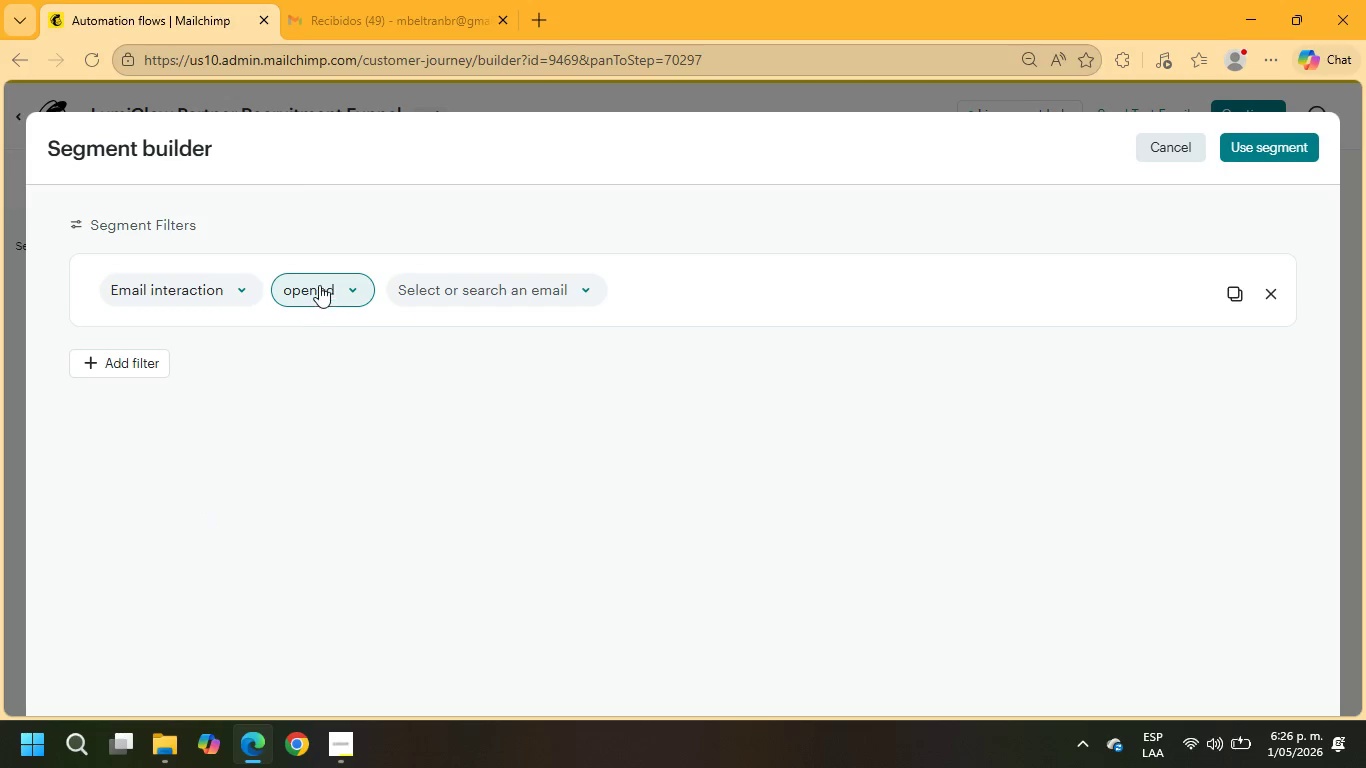 
left_click([319, 285])
 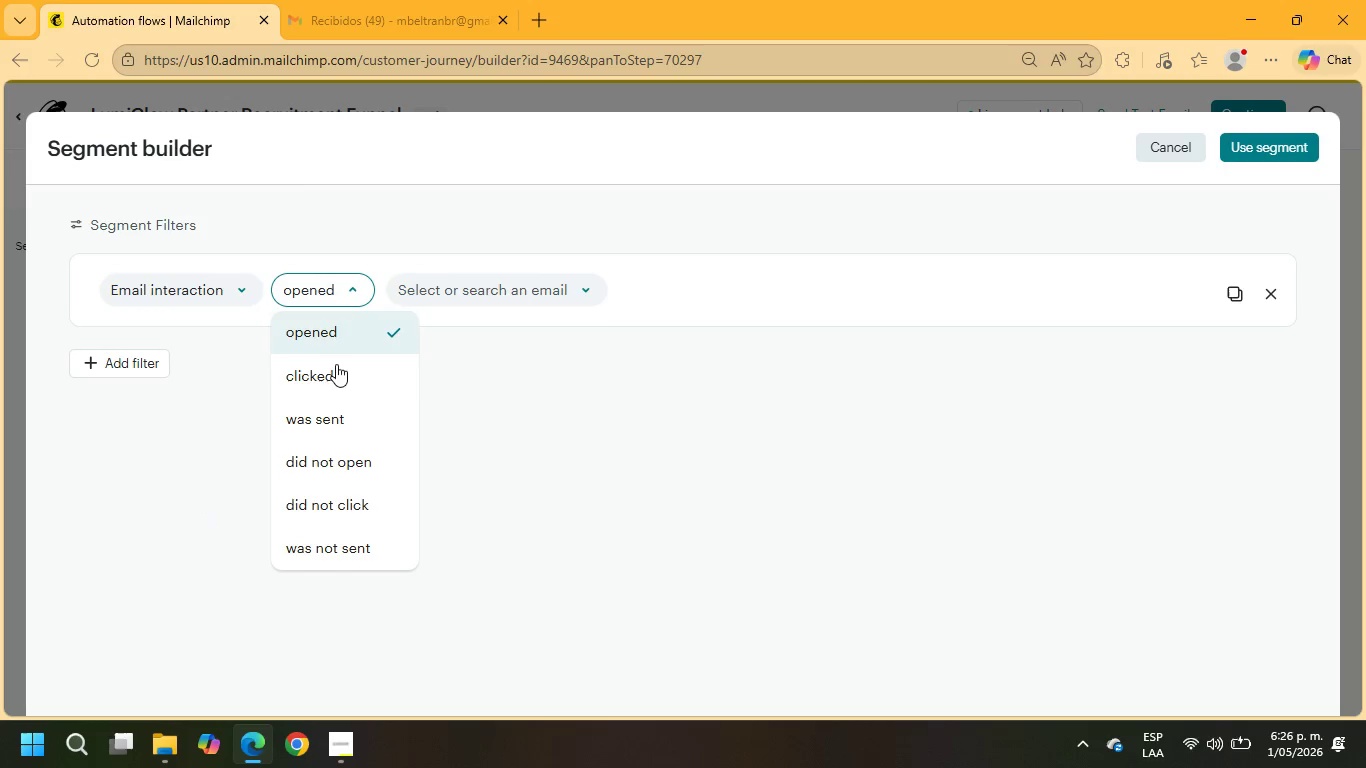 
left_click([337, 371])
 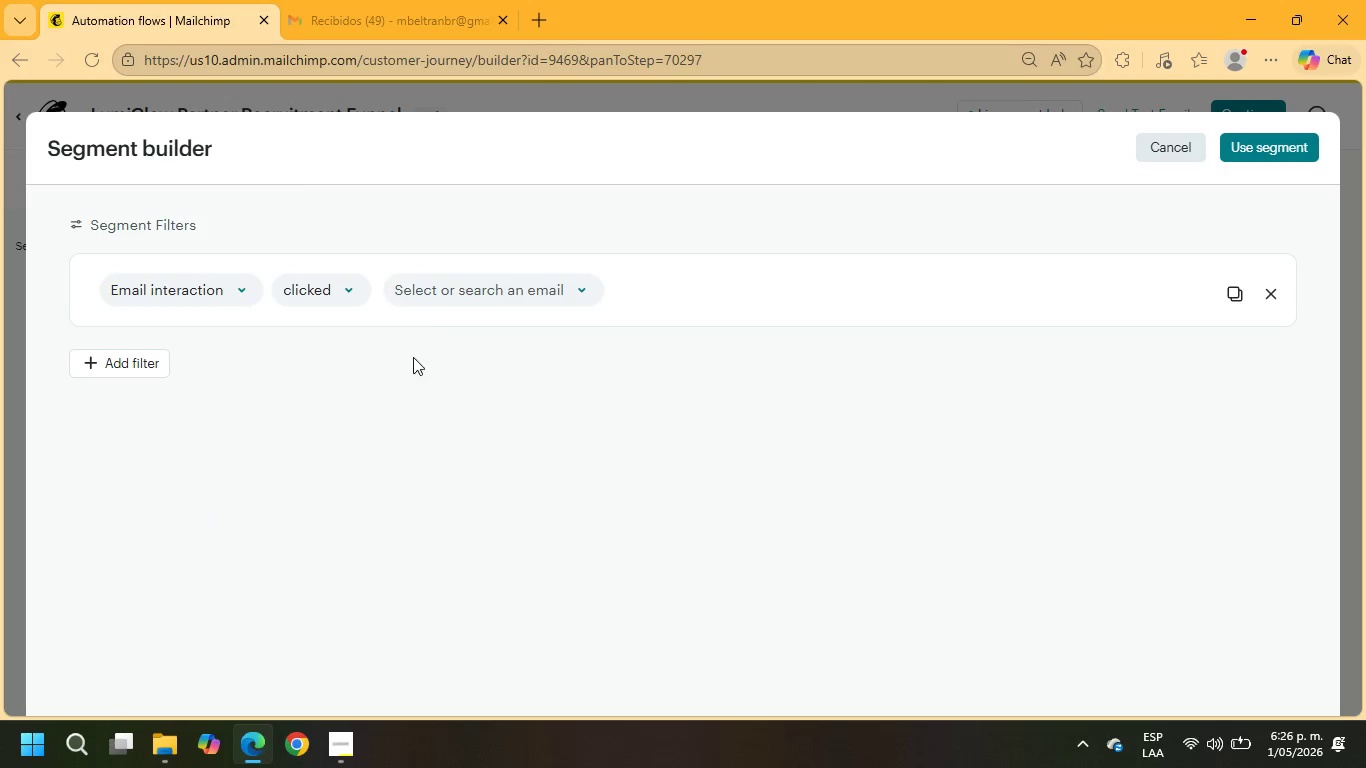 
left_click([468, 285])
 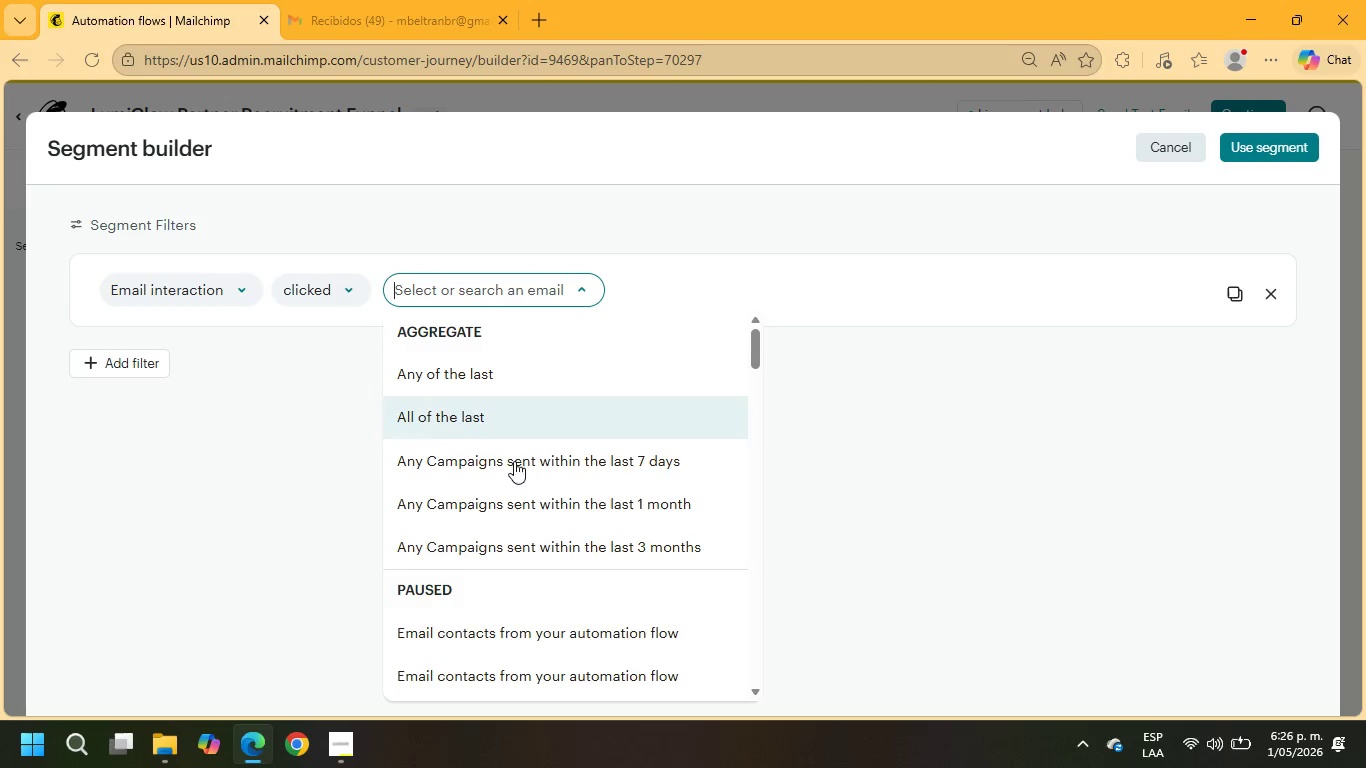 
scroll: coordinate [529, 513], scroll_direction: down, amount: 29.0
 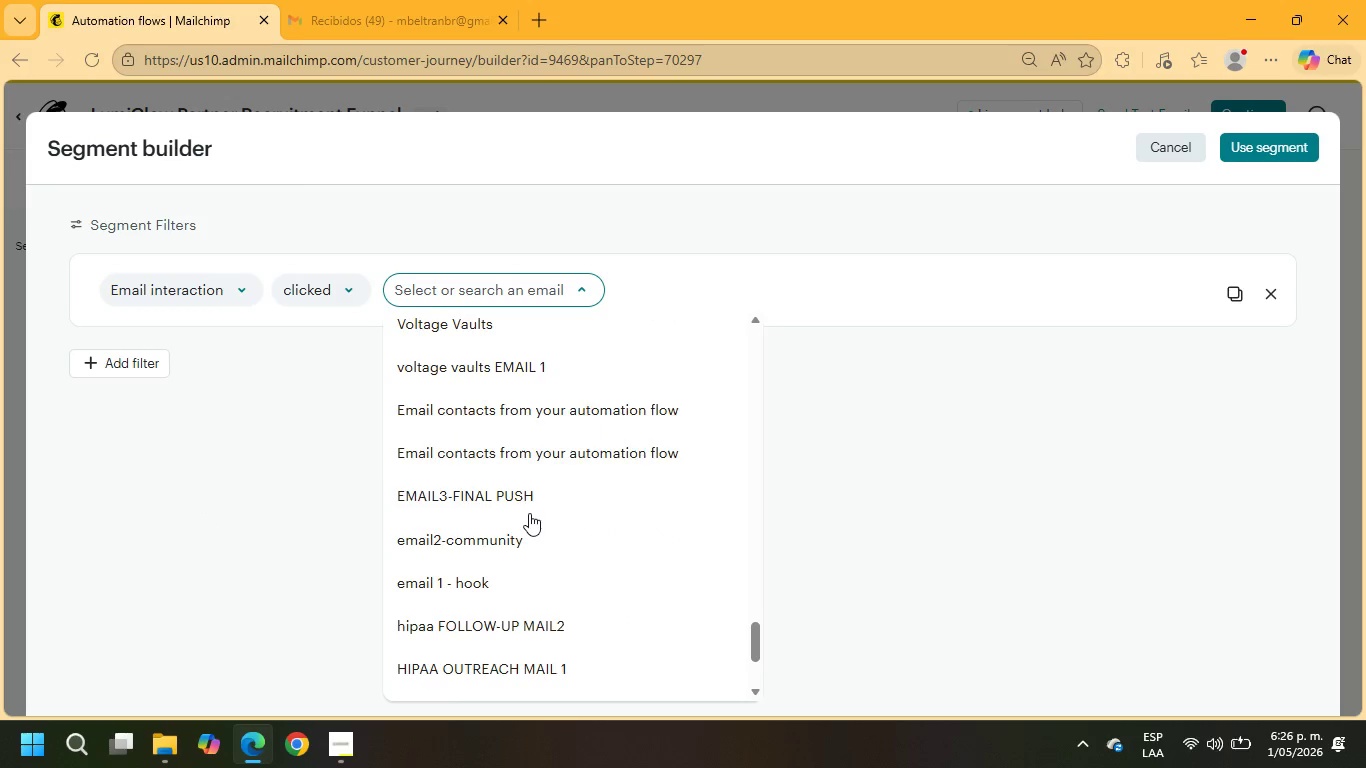 
scroll: coordinate [529, 512], scroll_direction: up, amount: 3.0
 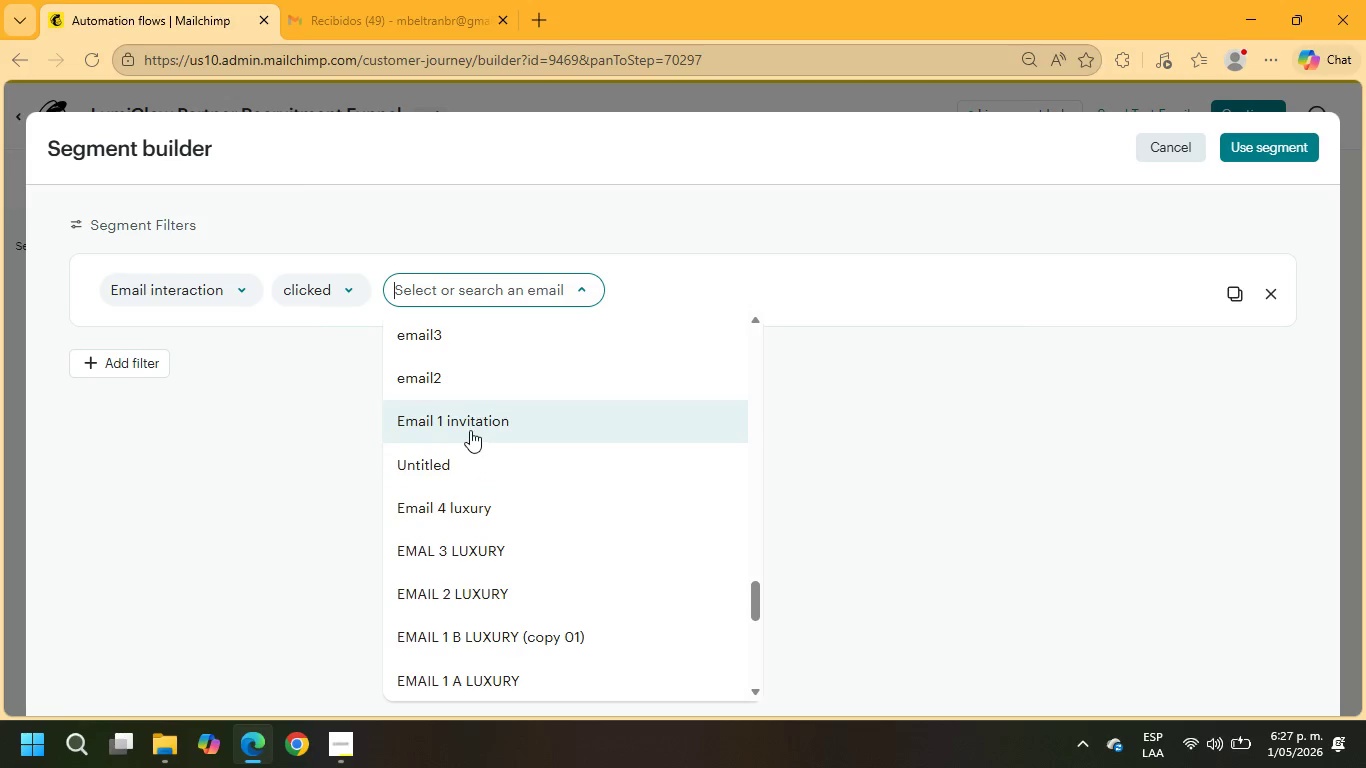 
left_click([470, 430])
 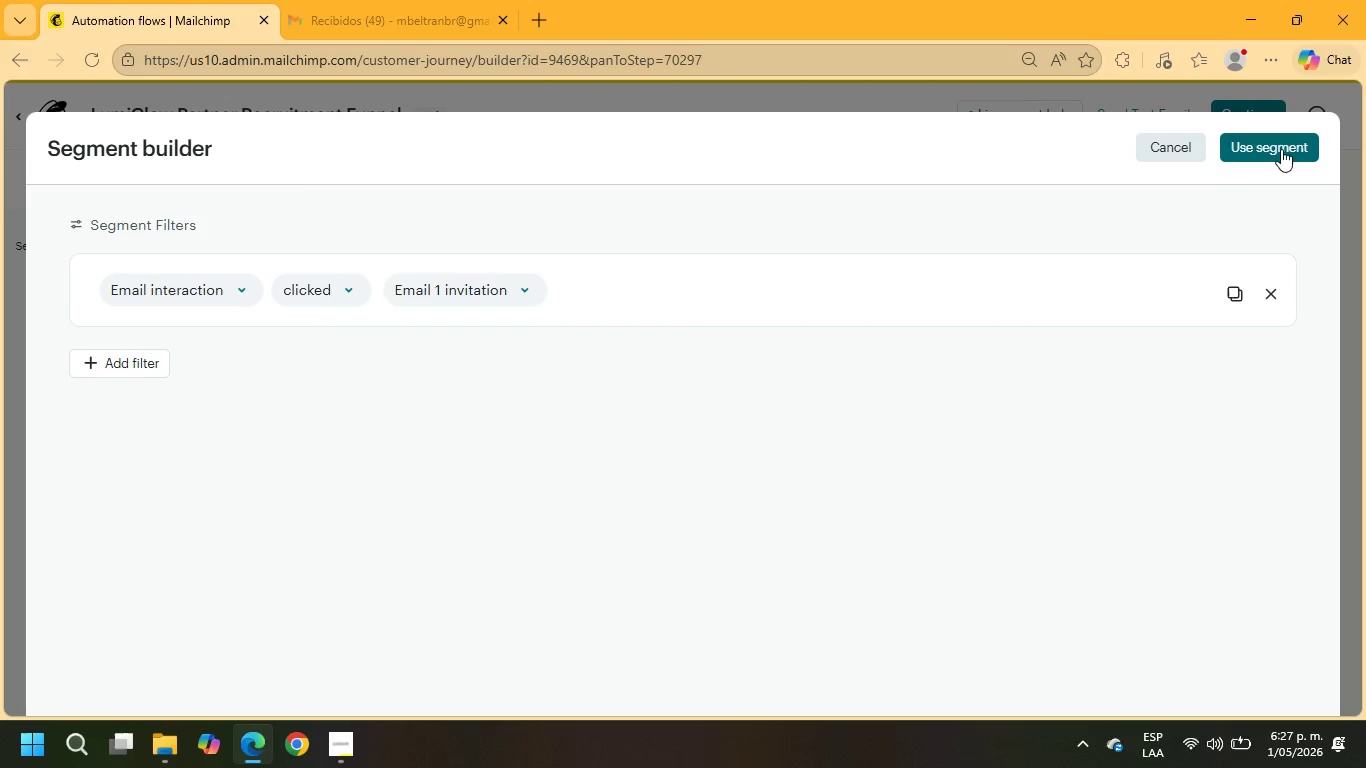 
left_click([1281, 149])
 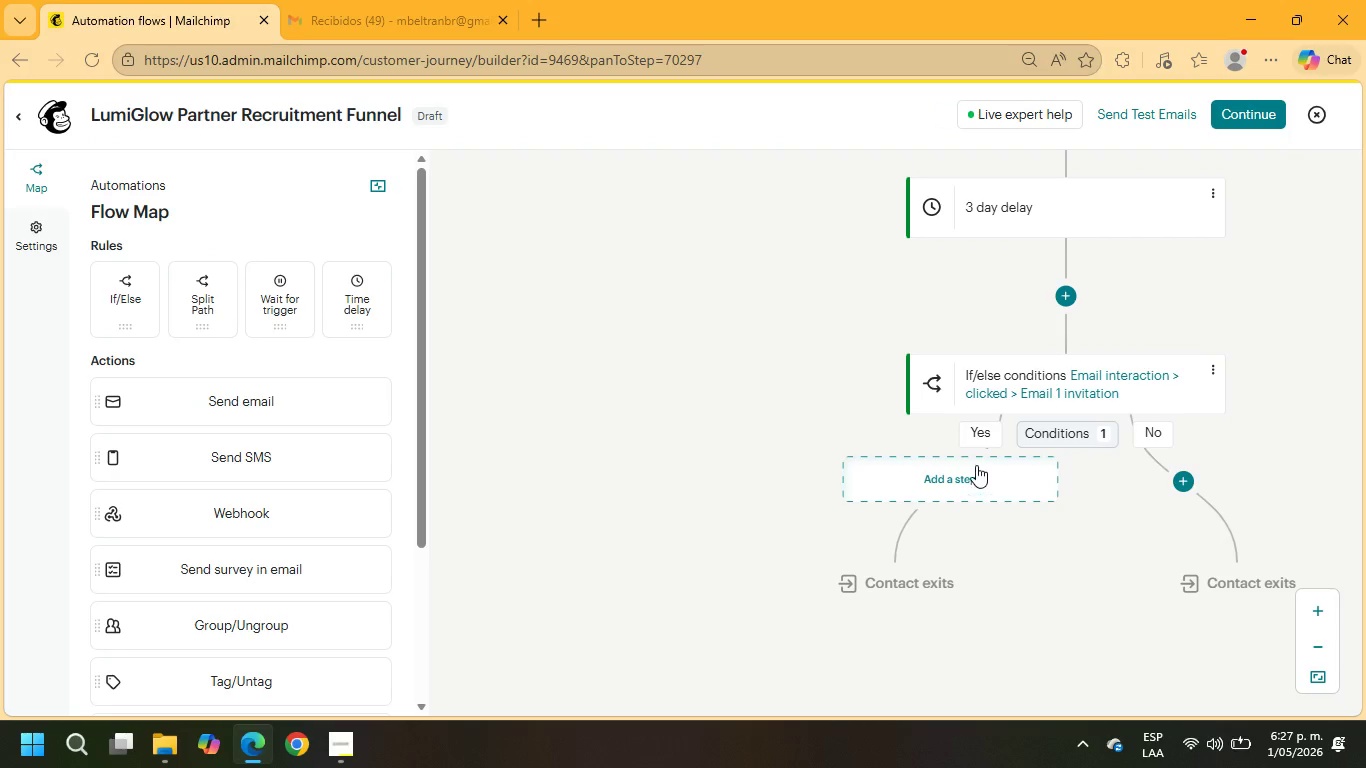 
scroll: coordinate [992, 406], scroll_direction: up, amount: 4.0
 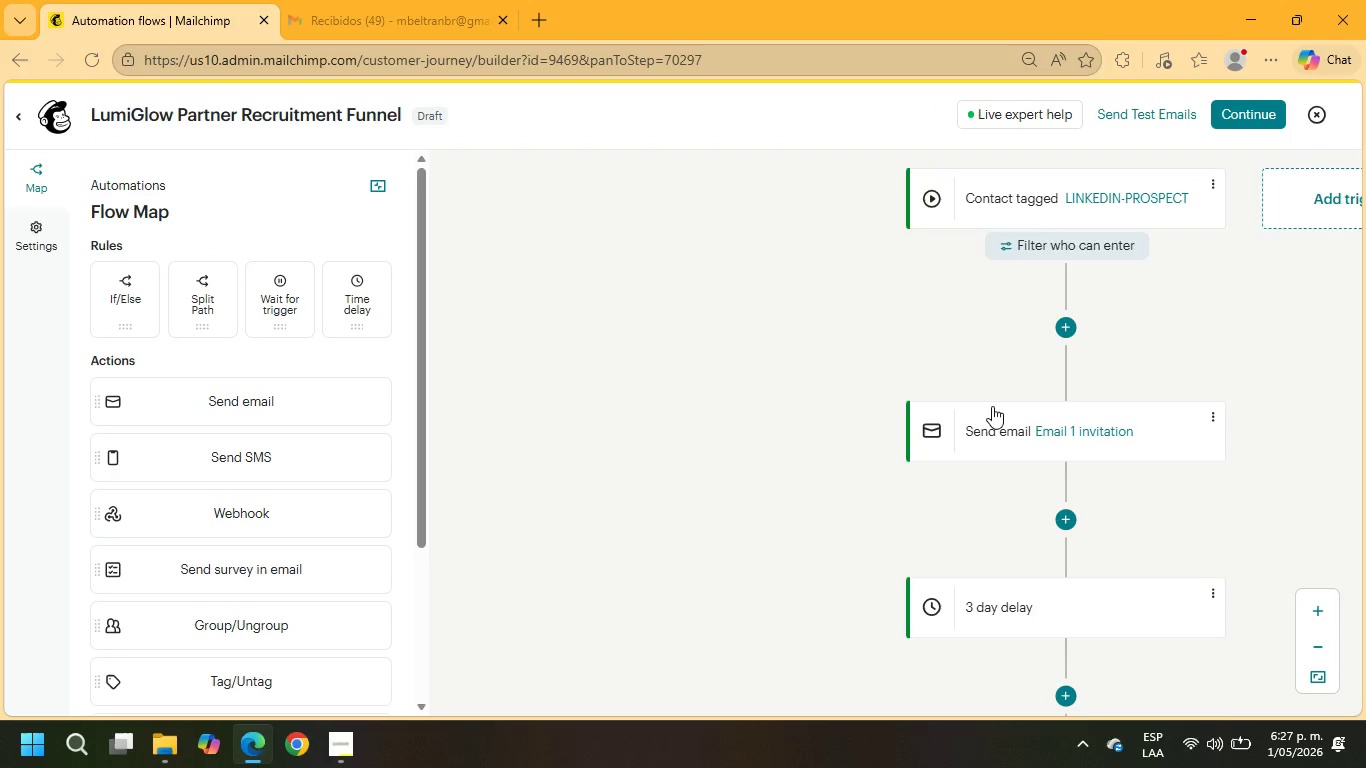 
scroll: coordinate [992, 407], scroll_direction: down, amount: 3.0
 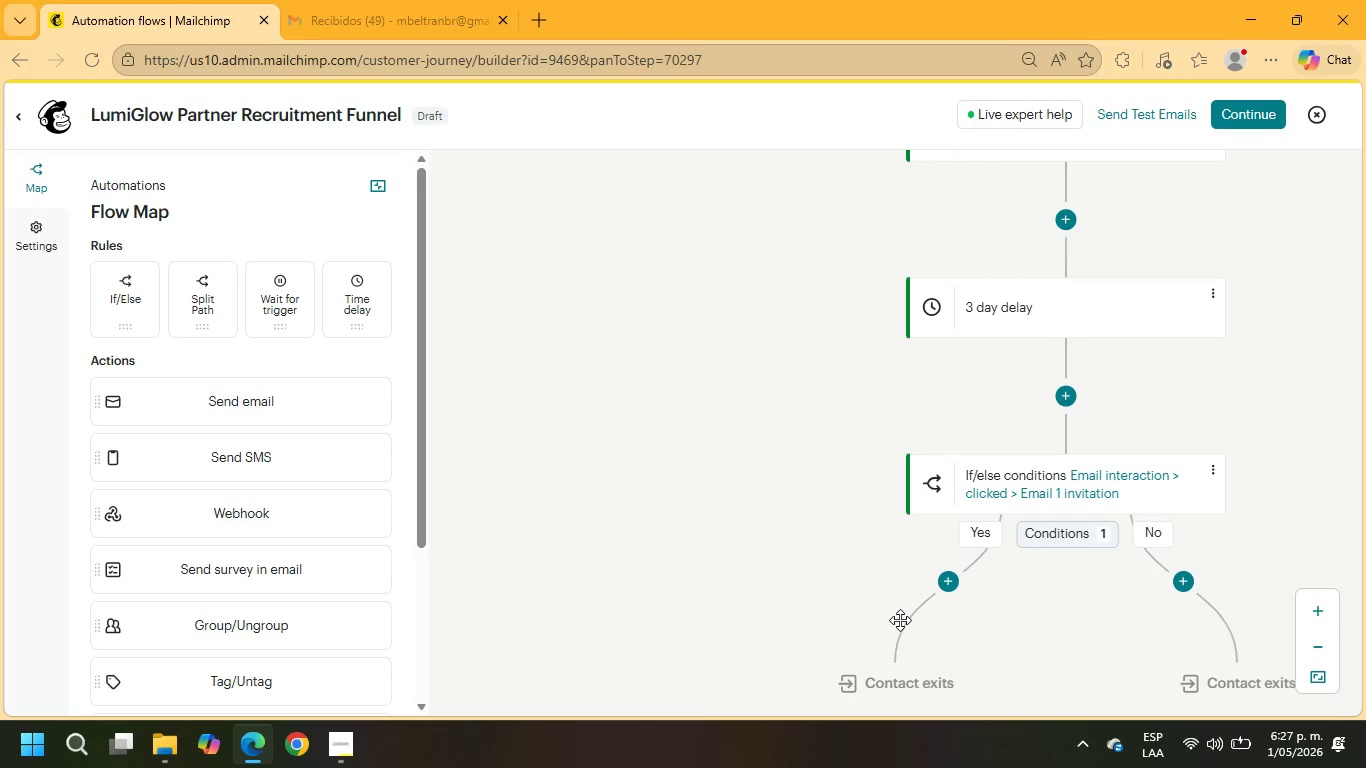 
wait(50.39)
 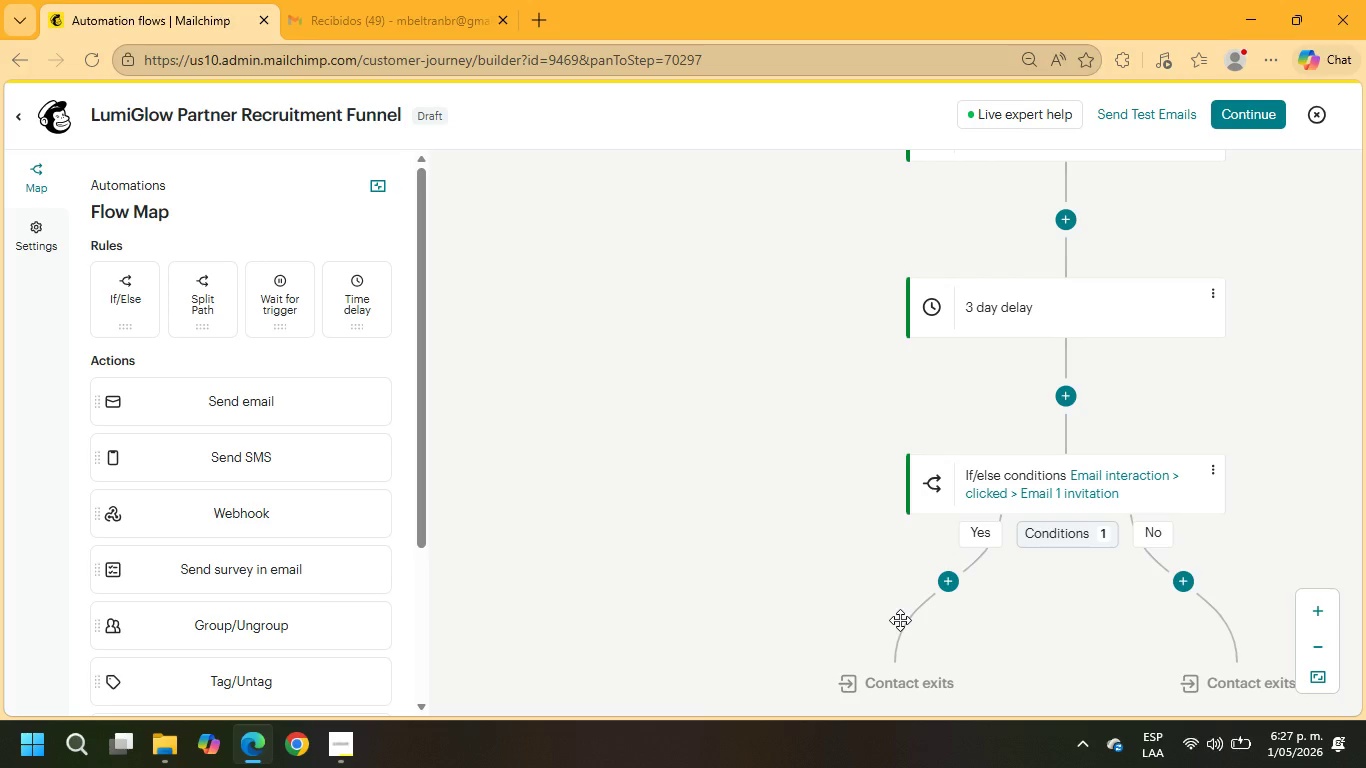 
left_click([1074, 534])
 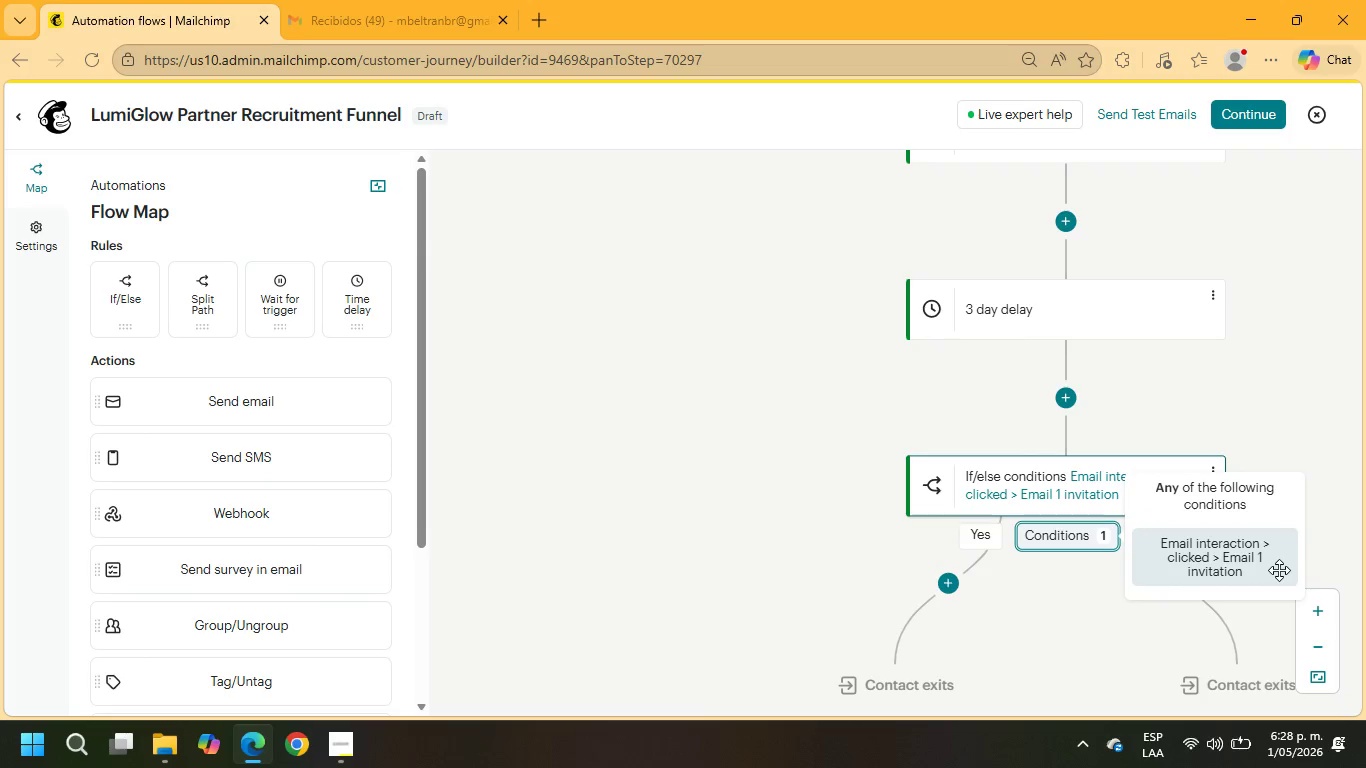 
wait(6.36)
 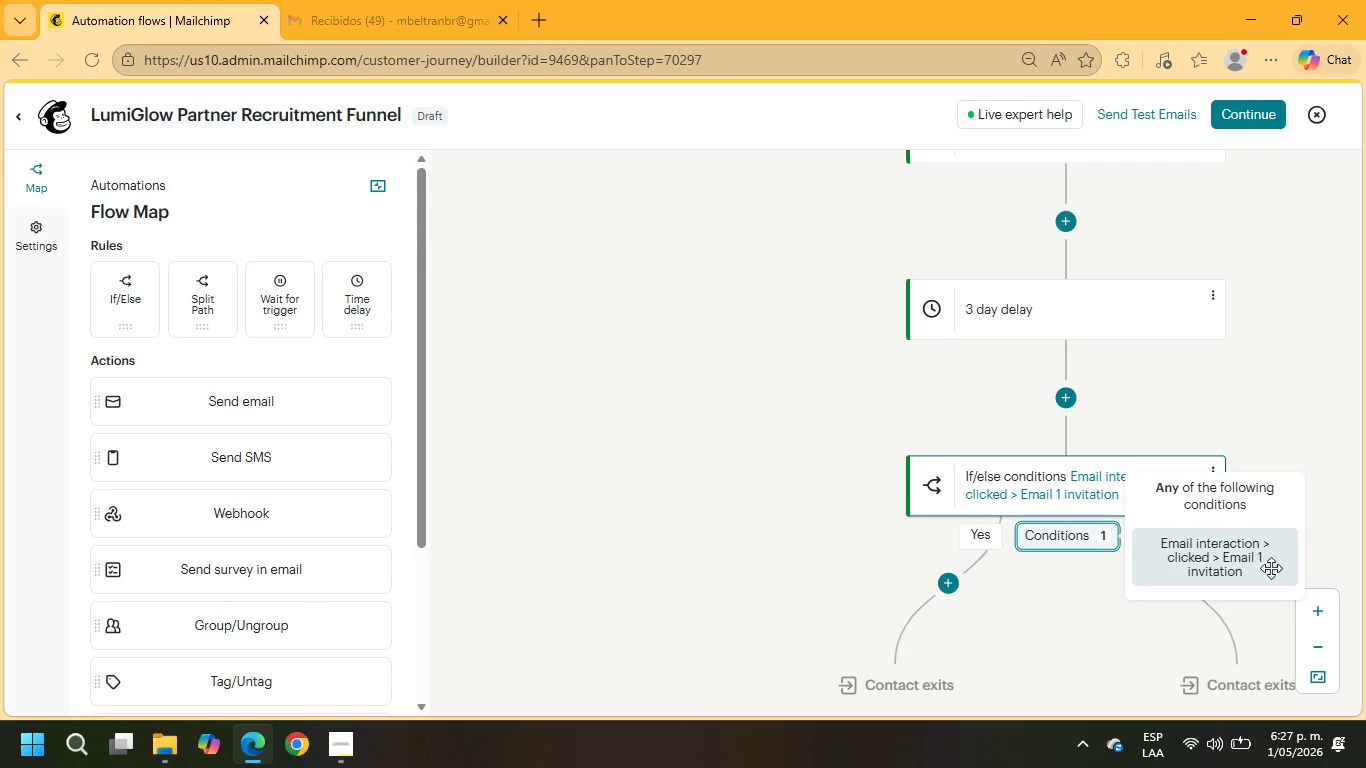 
left_click([1072, 483])
 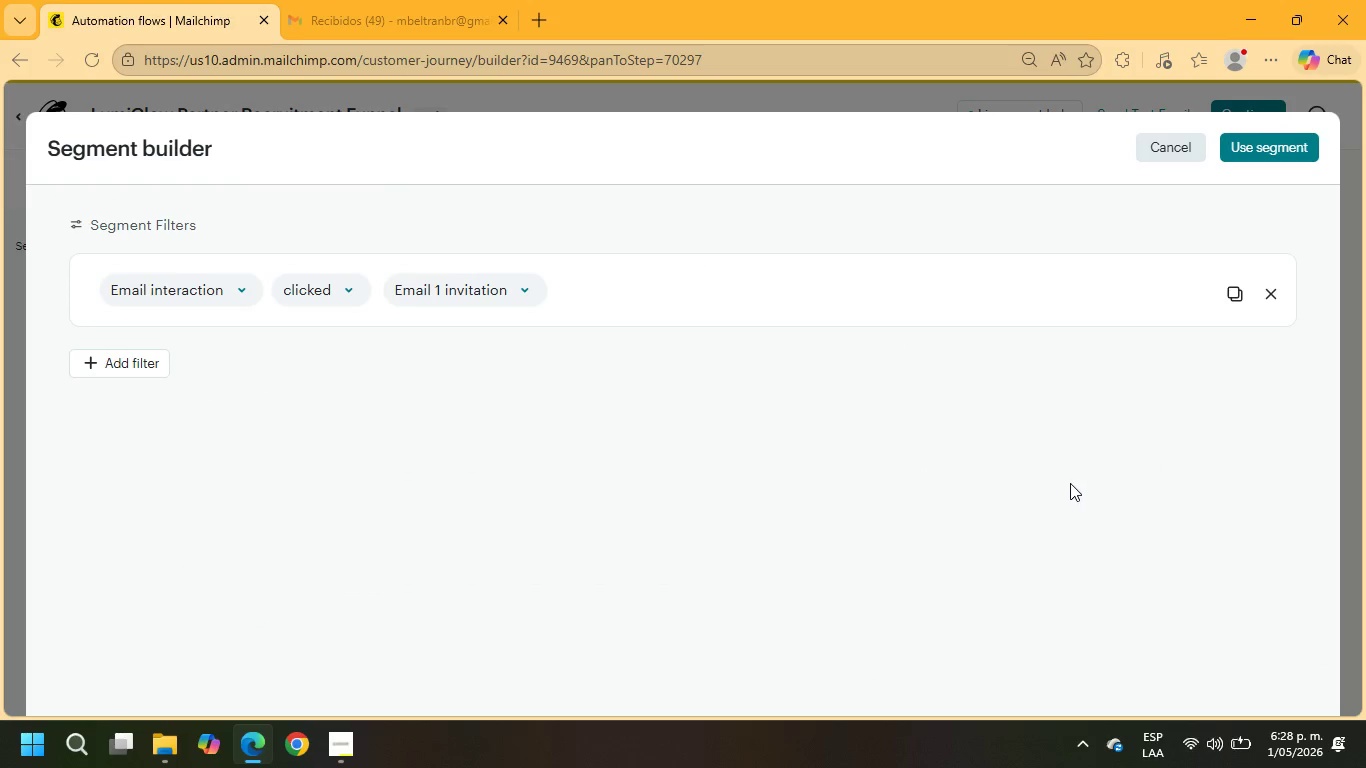 
left_click([453, 281])
 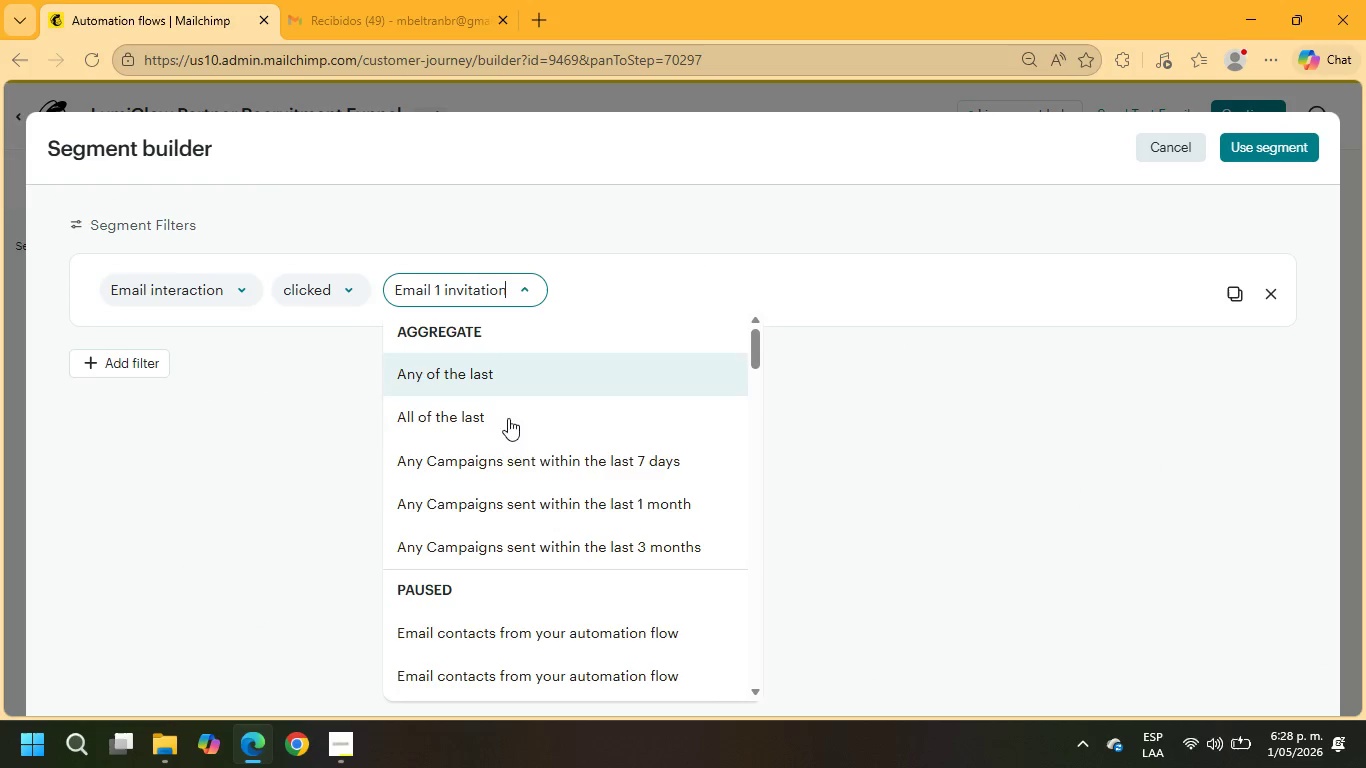 
scroll: coordinate [551, 481], scroll_direction: down, amount: 32.0
 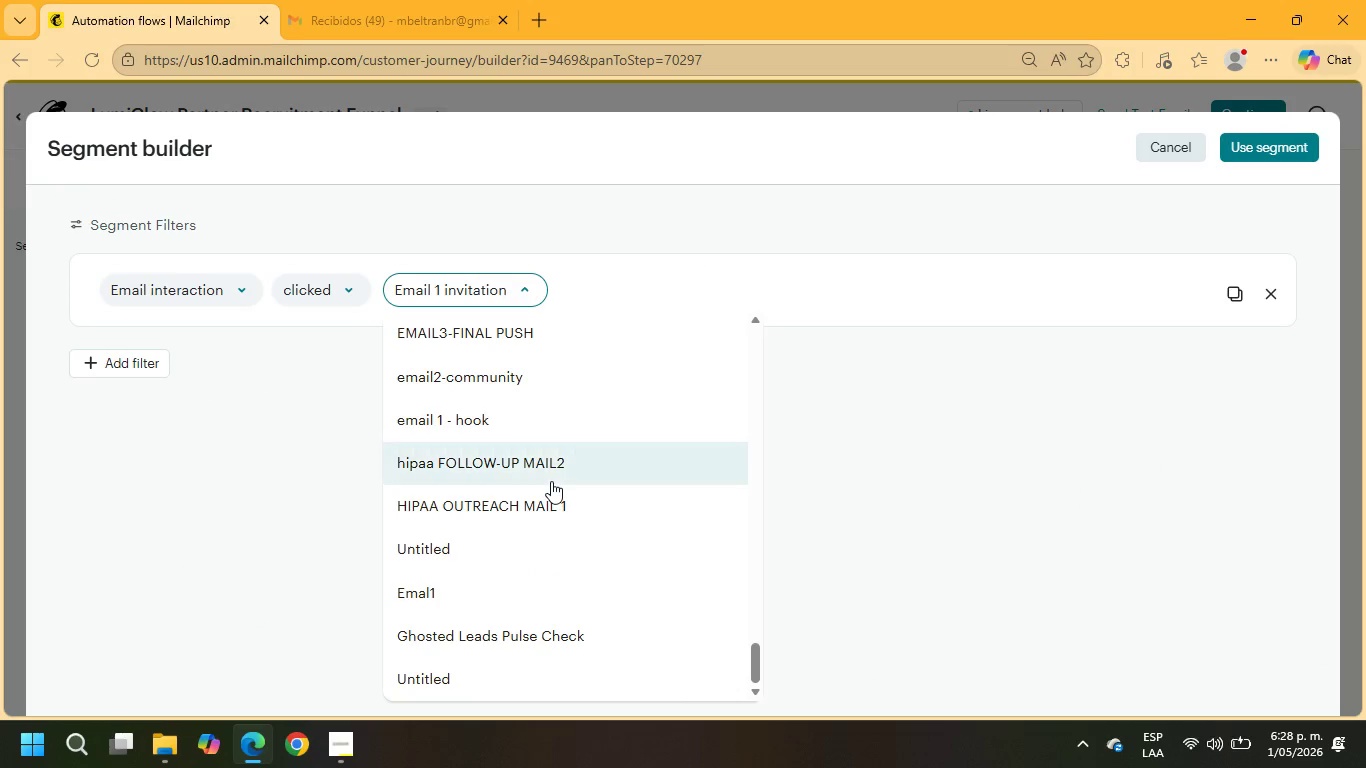 
scroll: coordinate [551, 481], scroll_direction: up, amount: 3.0
 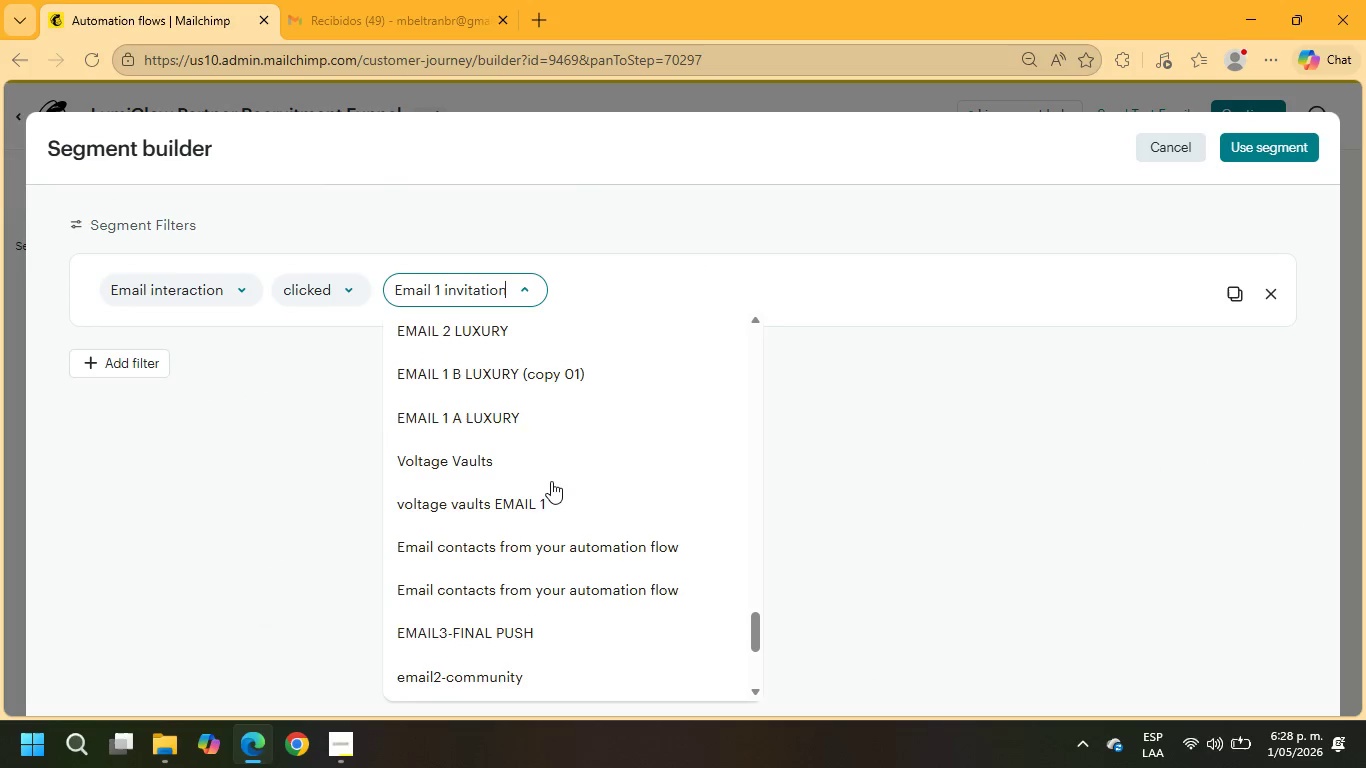 
scroll: coordinate [551, 481], scroll_direction: down, amount: 11.0
 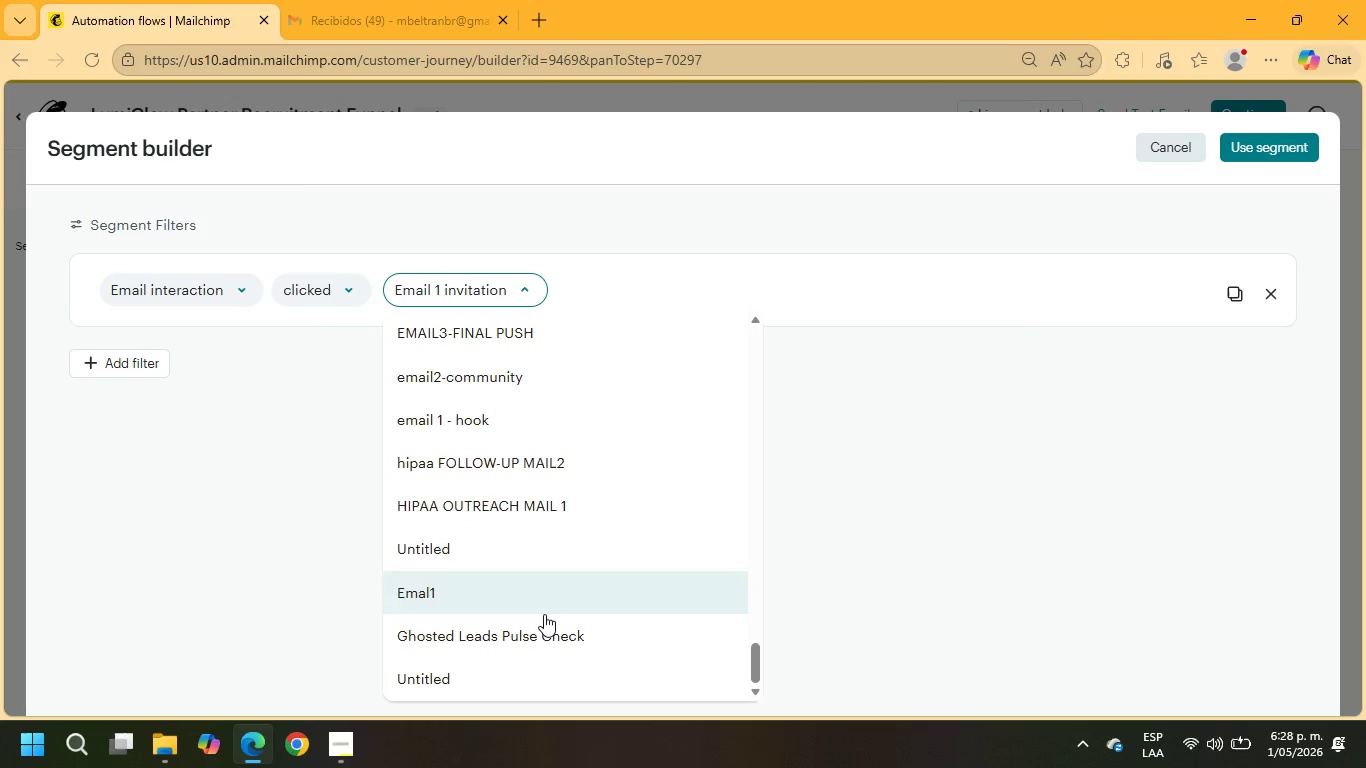 
scroll: coordinate [538, 620], scroll_direction: up, amount: 32.0
 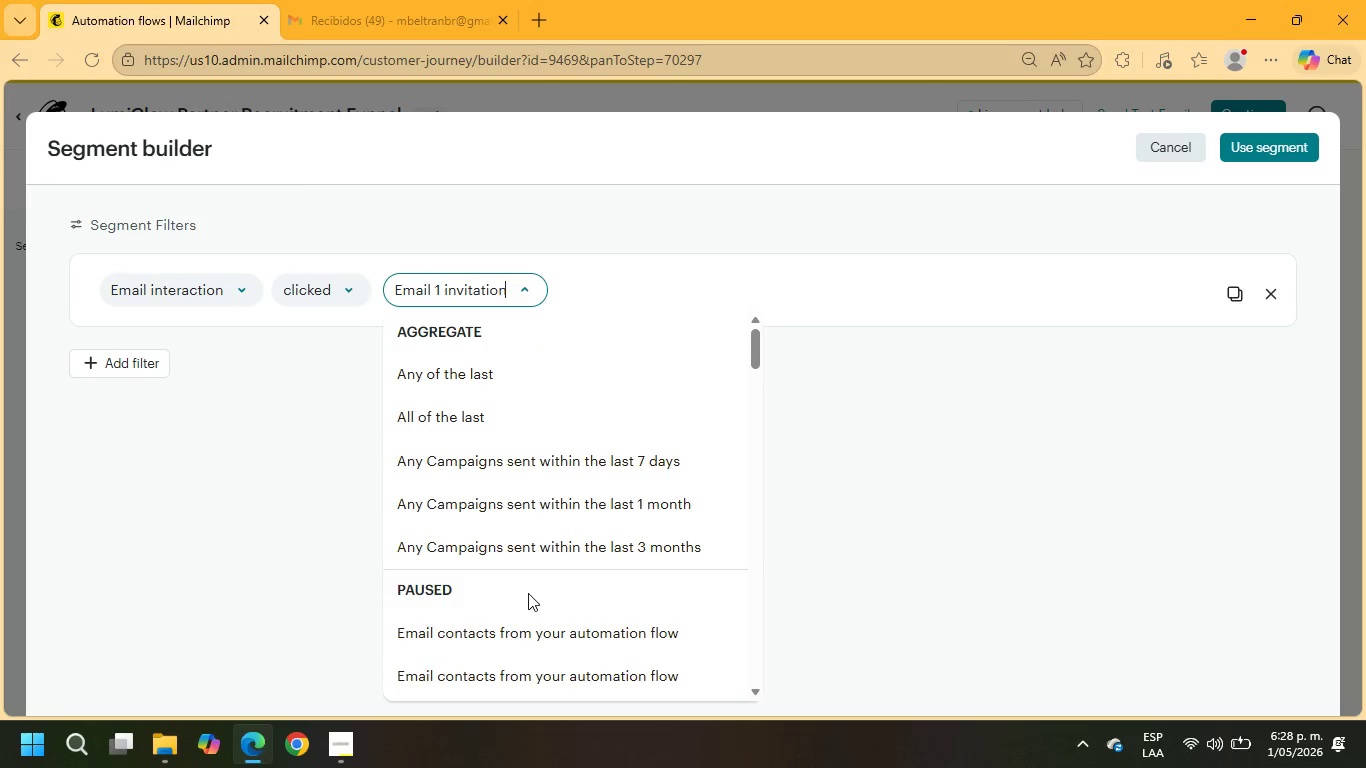 
scroll: coordinate [530, 570], scroll_direction: down, amount: 22.0
 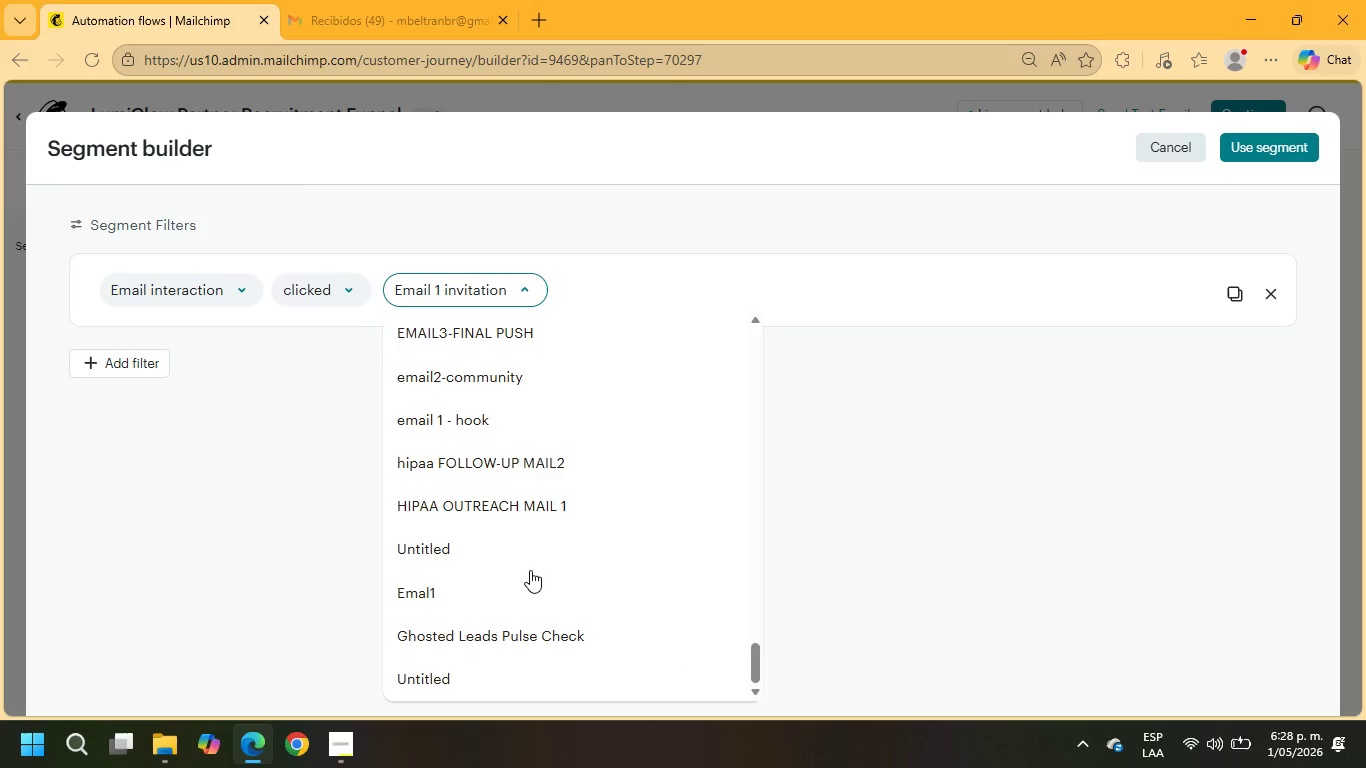 
left_click([980, 530])
 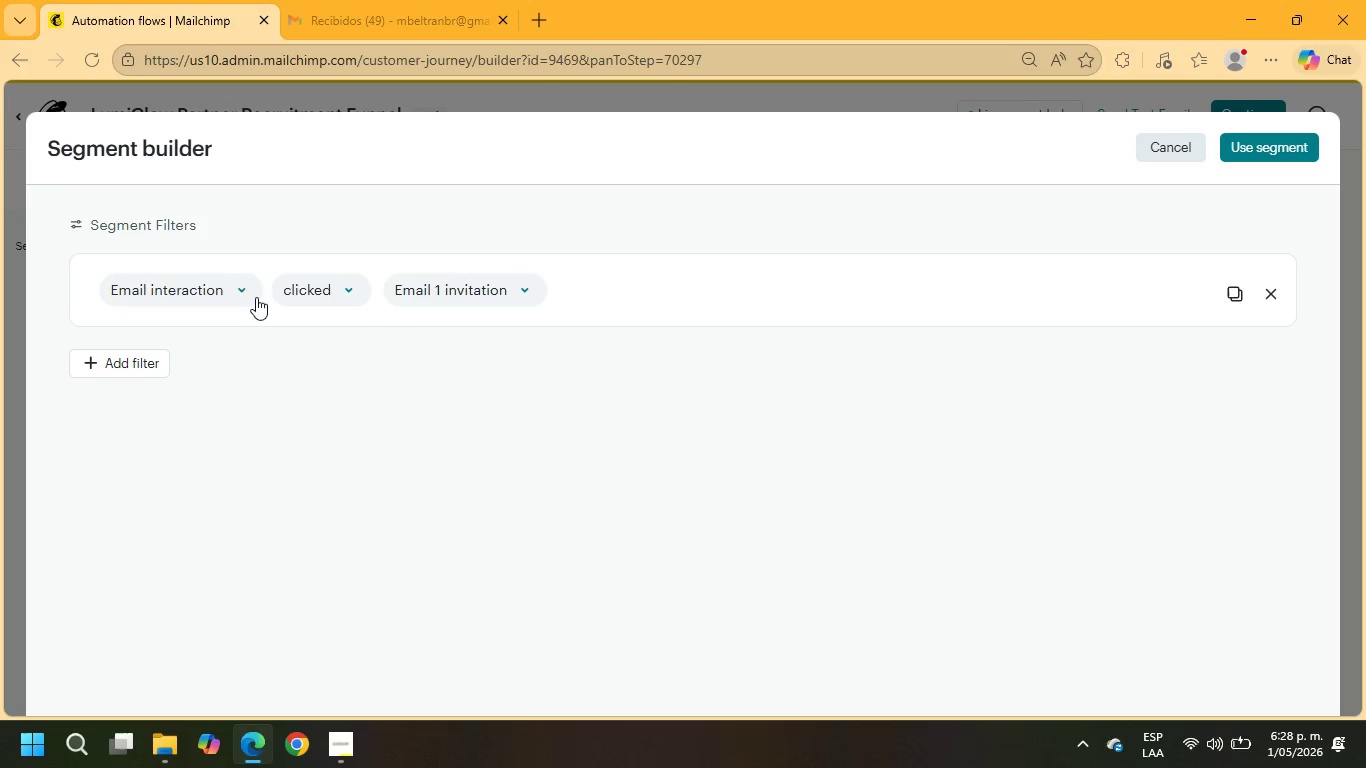 
left_click([301, 286])
 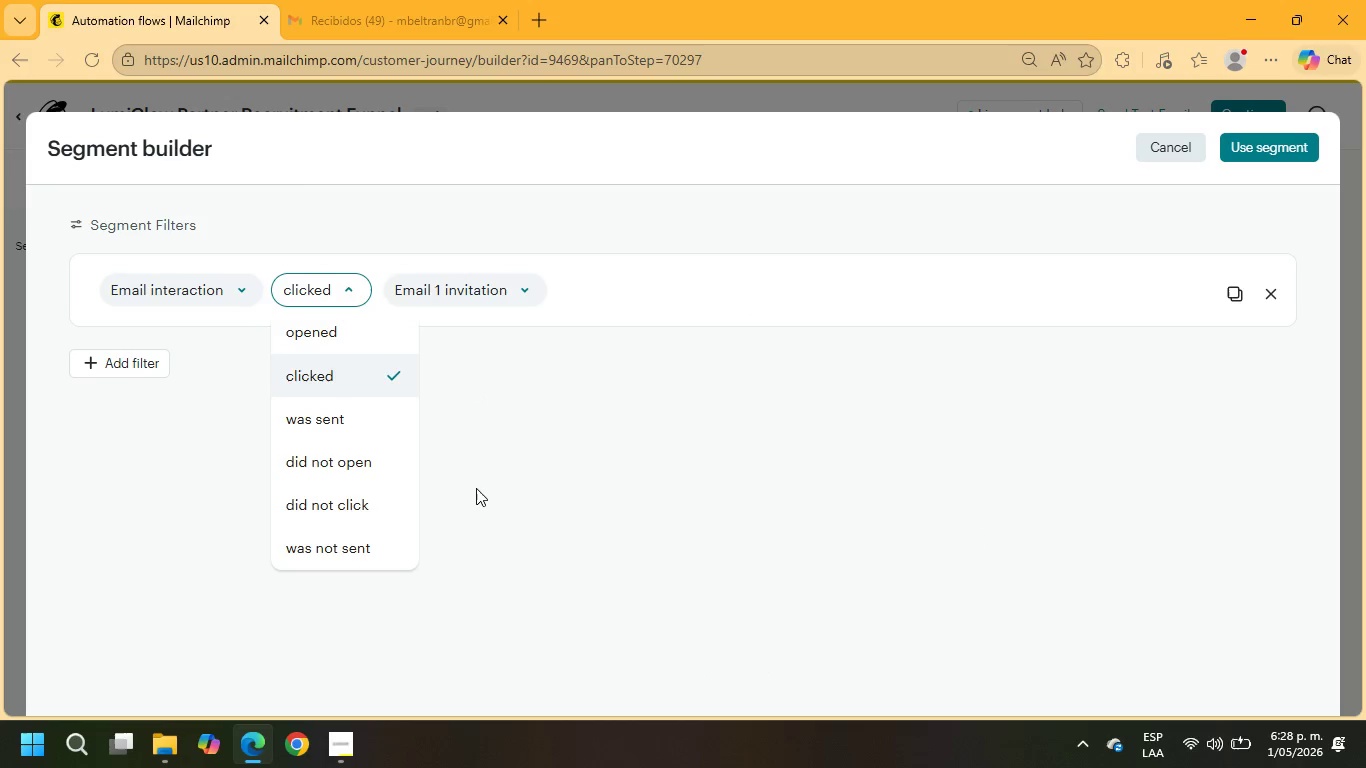 
left_click([476, 488])
 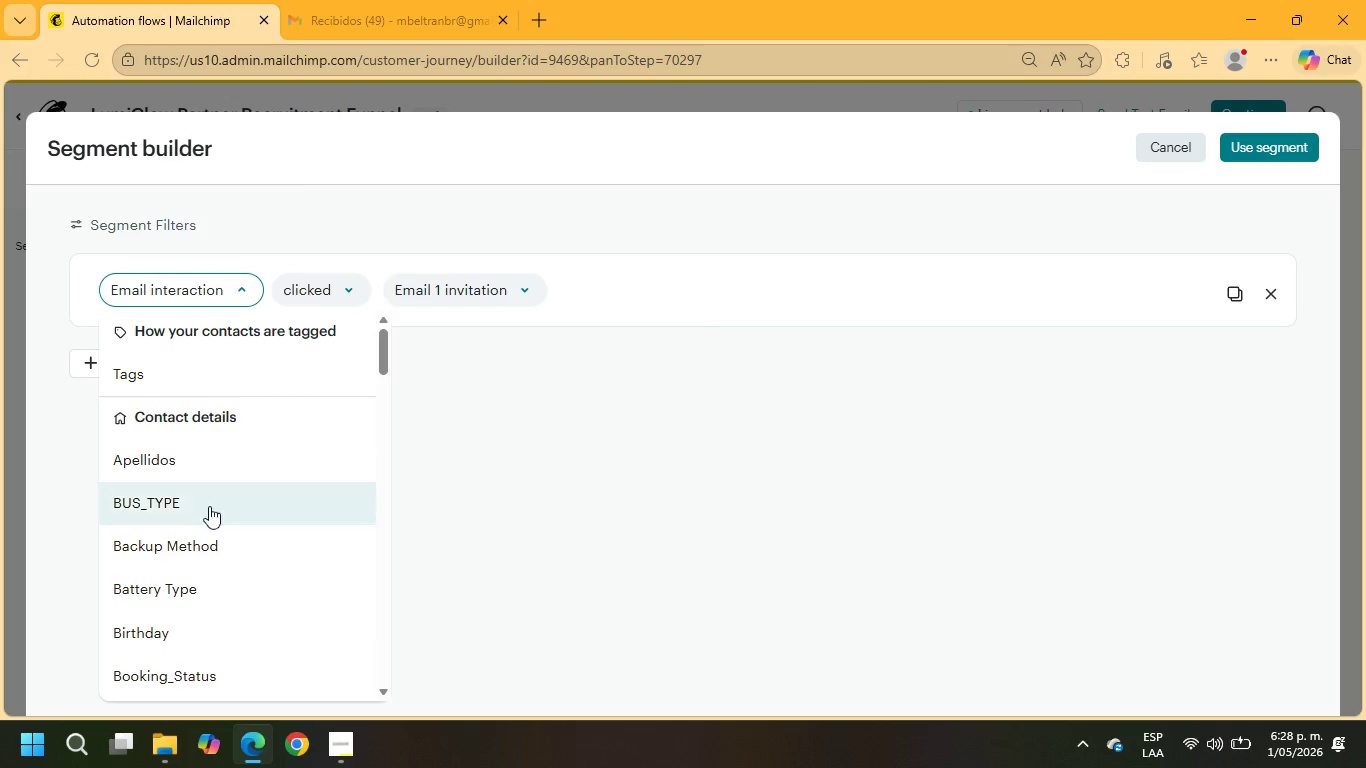 
scroll: coordinate [326, 501], scroll_direction: down, amount: 27.0
 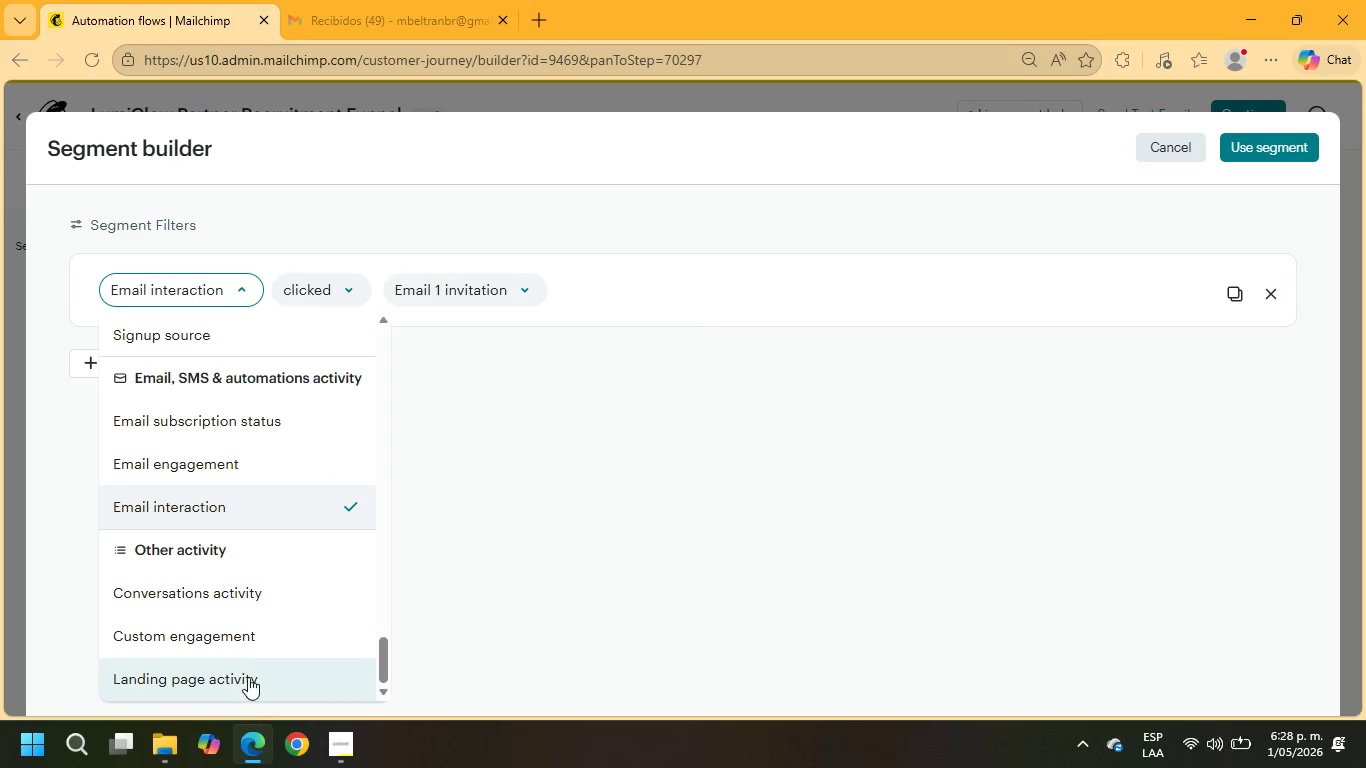 
scroll: coordinate [236, 576], scroll_direction: up, amount: 1.0
 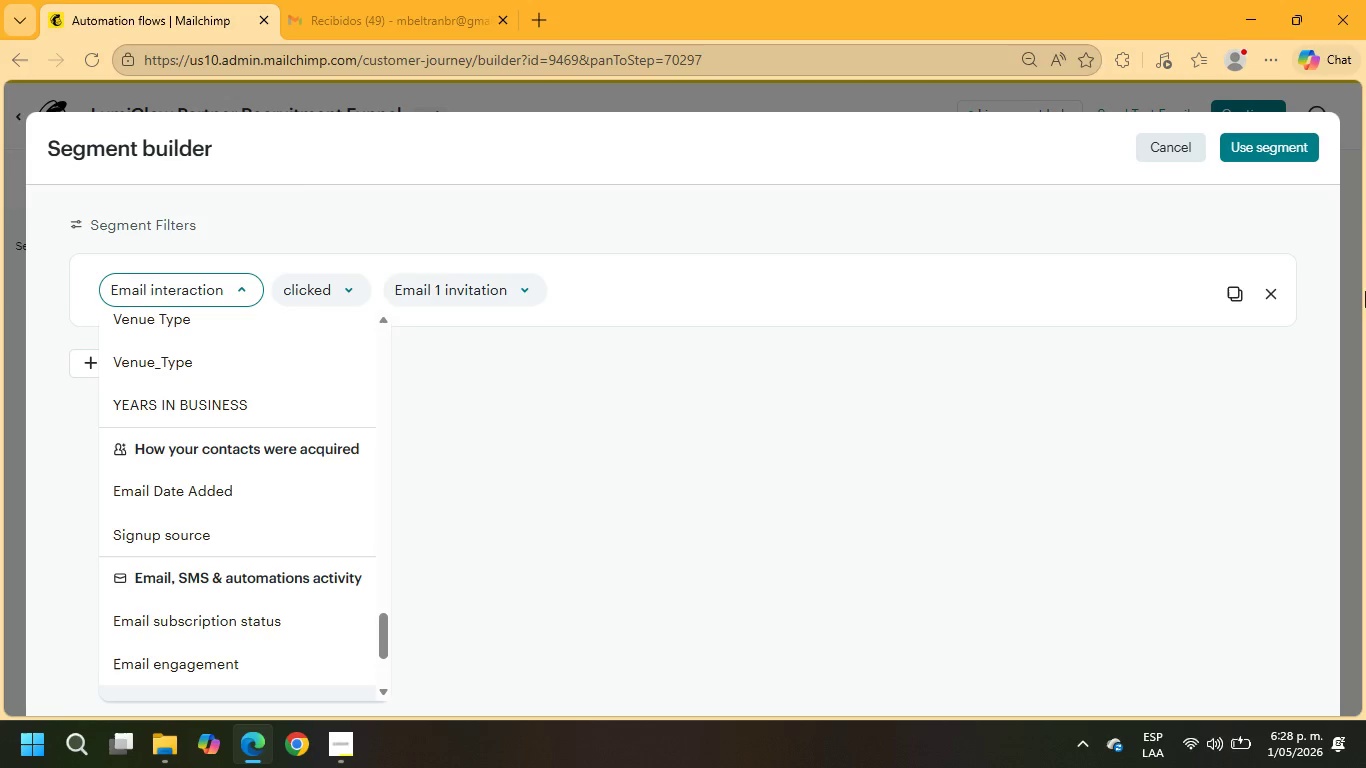 
left_click([1281, 144])
 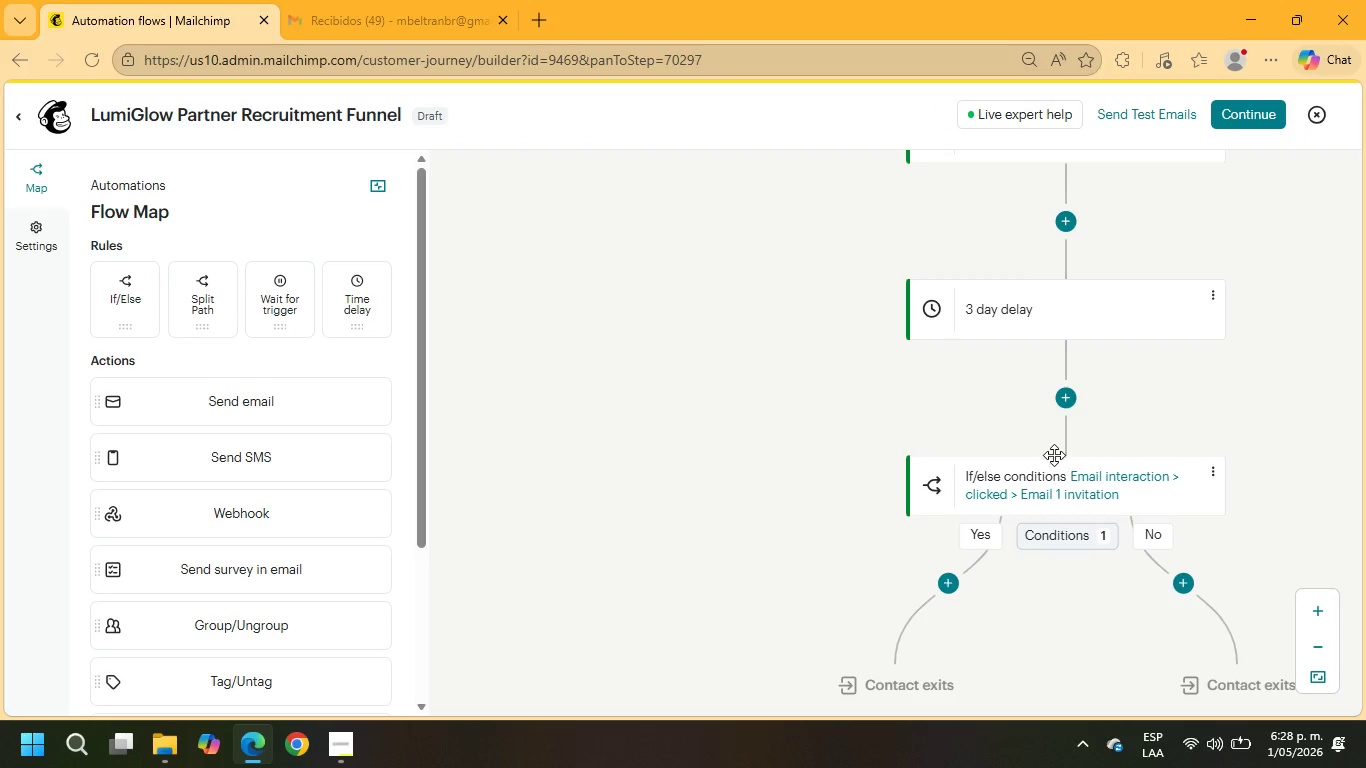 
wait(13.31)
 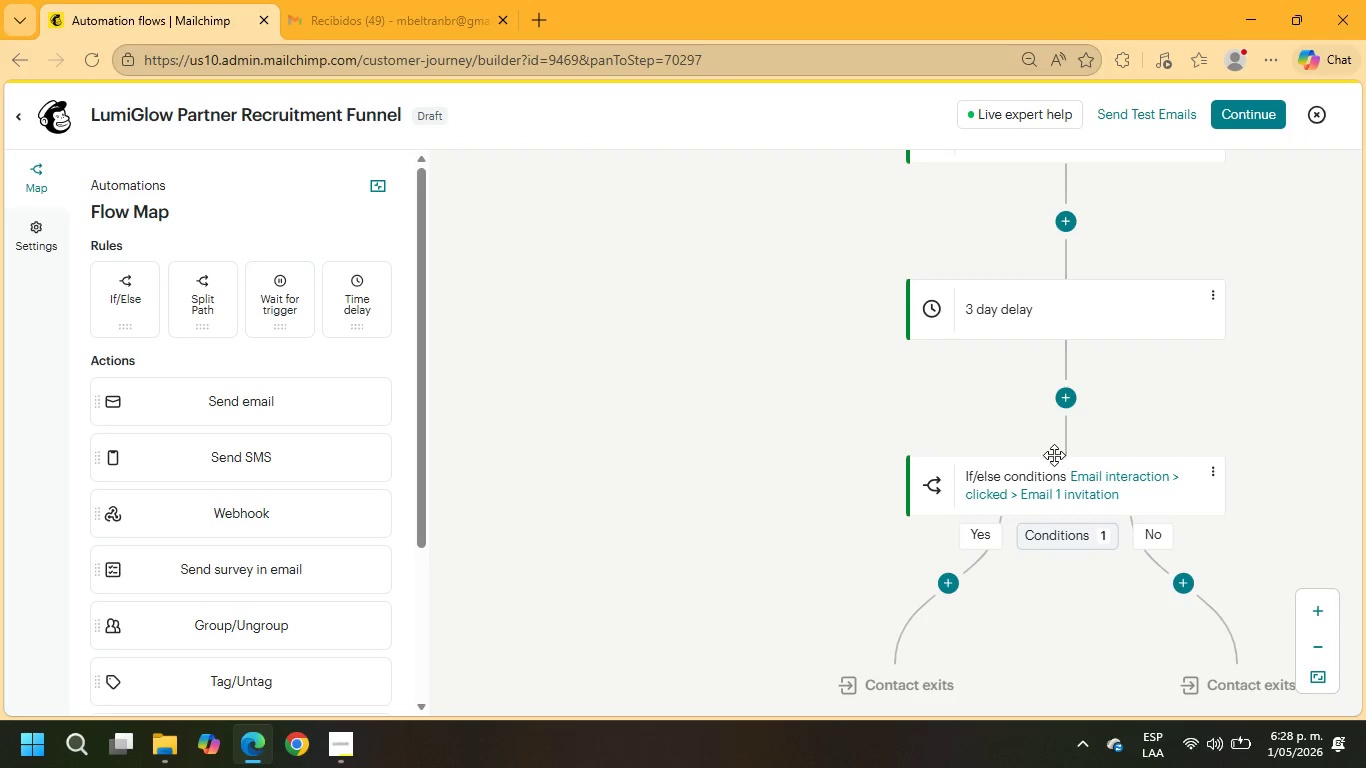 
left_click([1058, 537])
 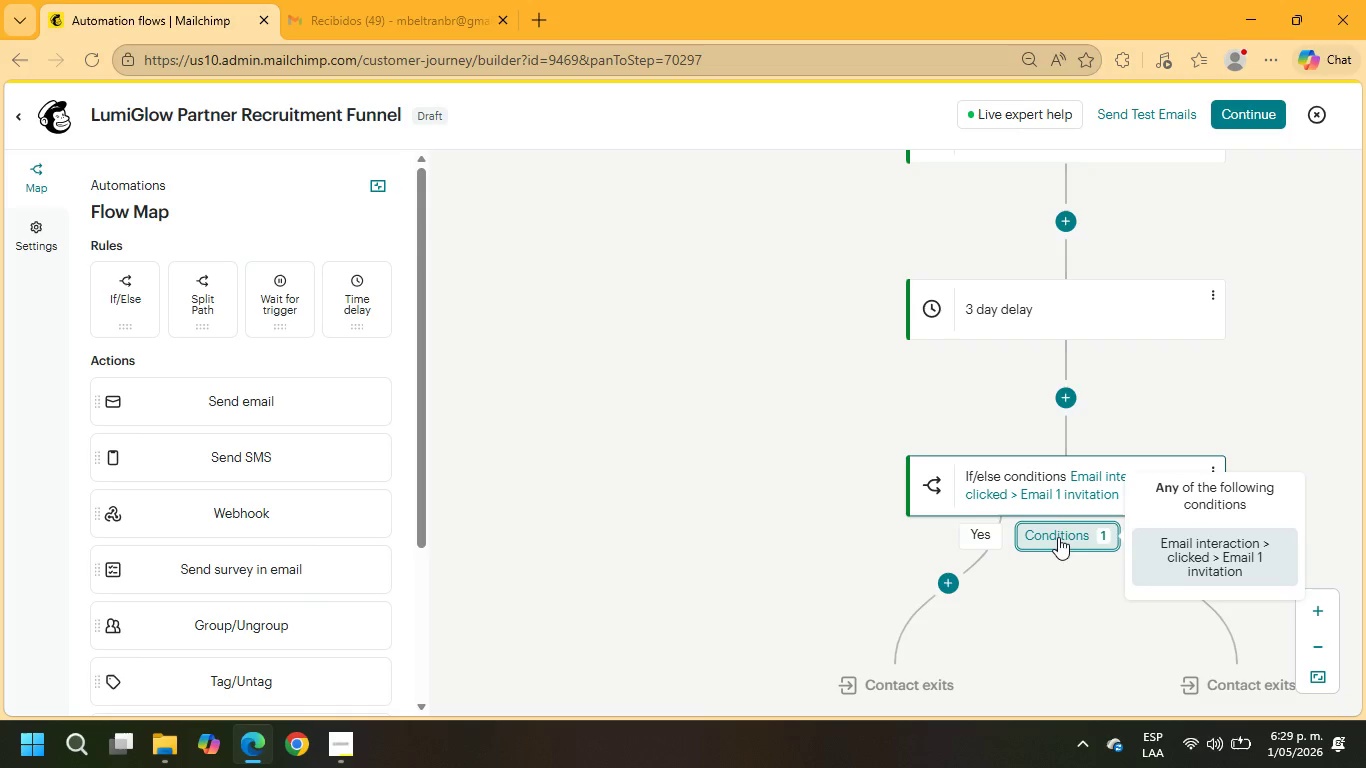 
left_click([1044, 491])
 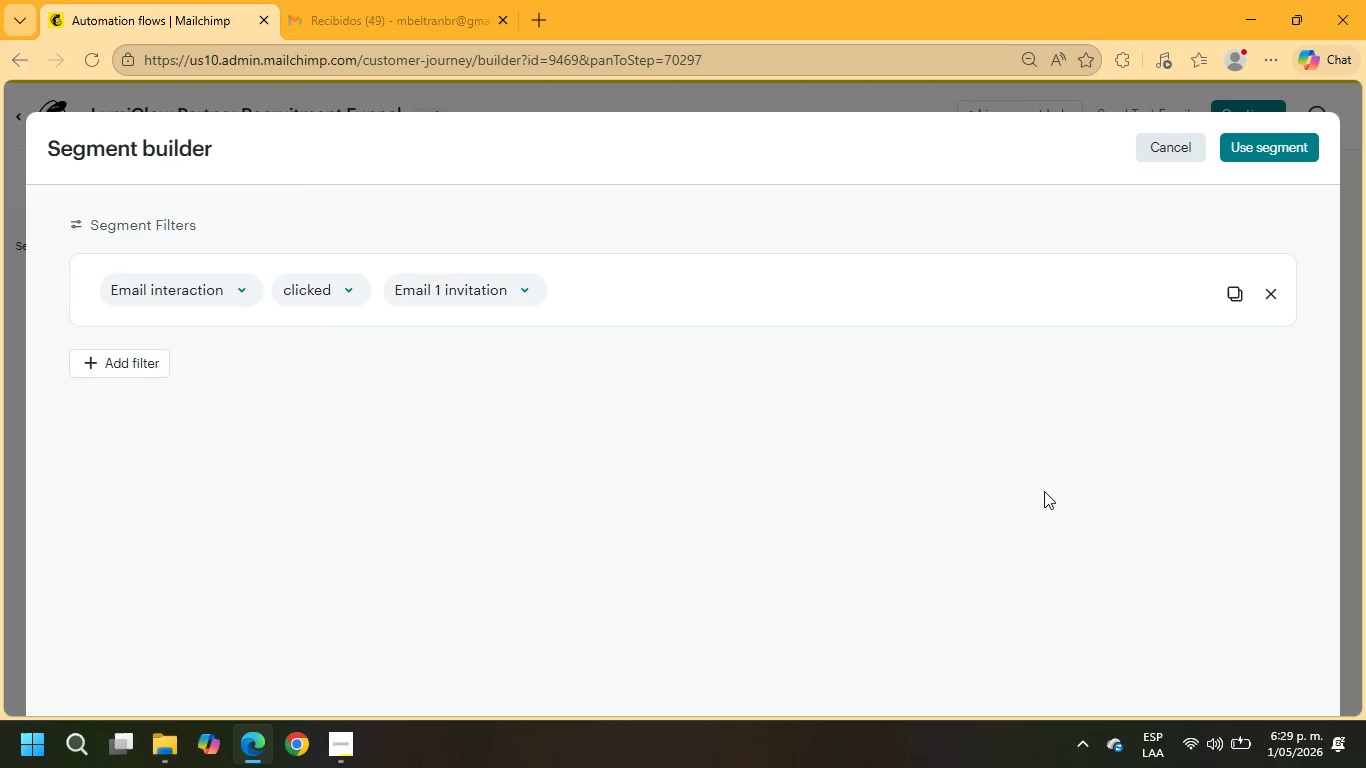 
wait(18.2)
 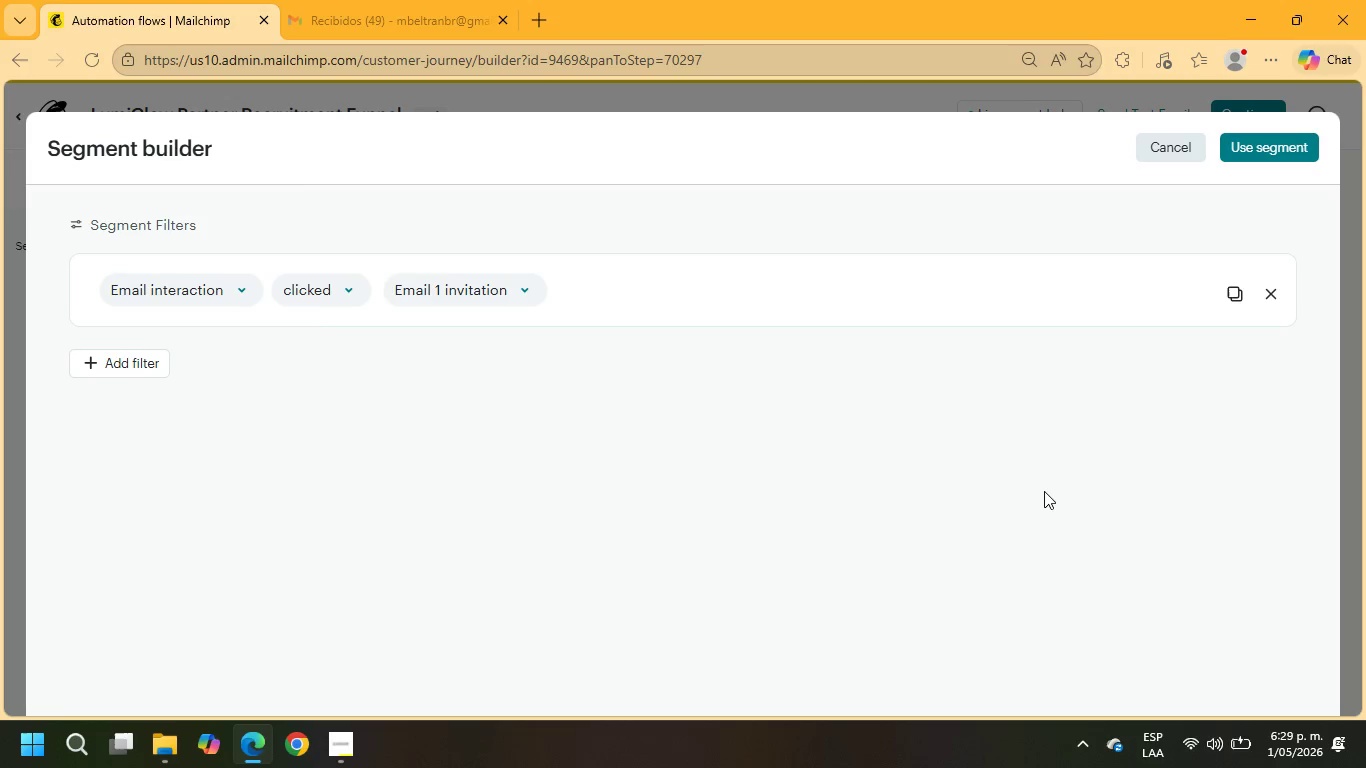 
left_click([256, 754])
 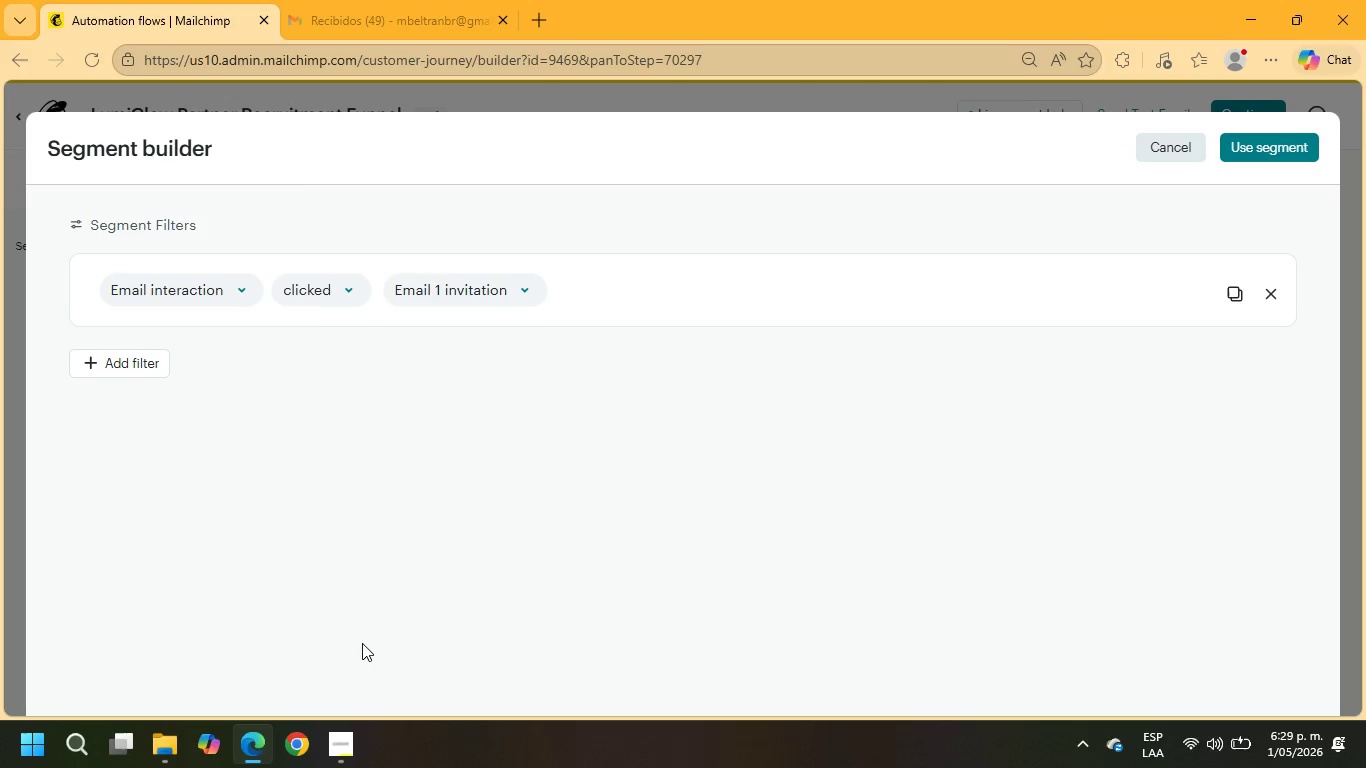 
wait(26.62)
 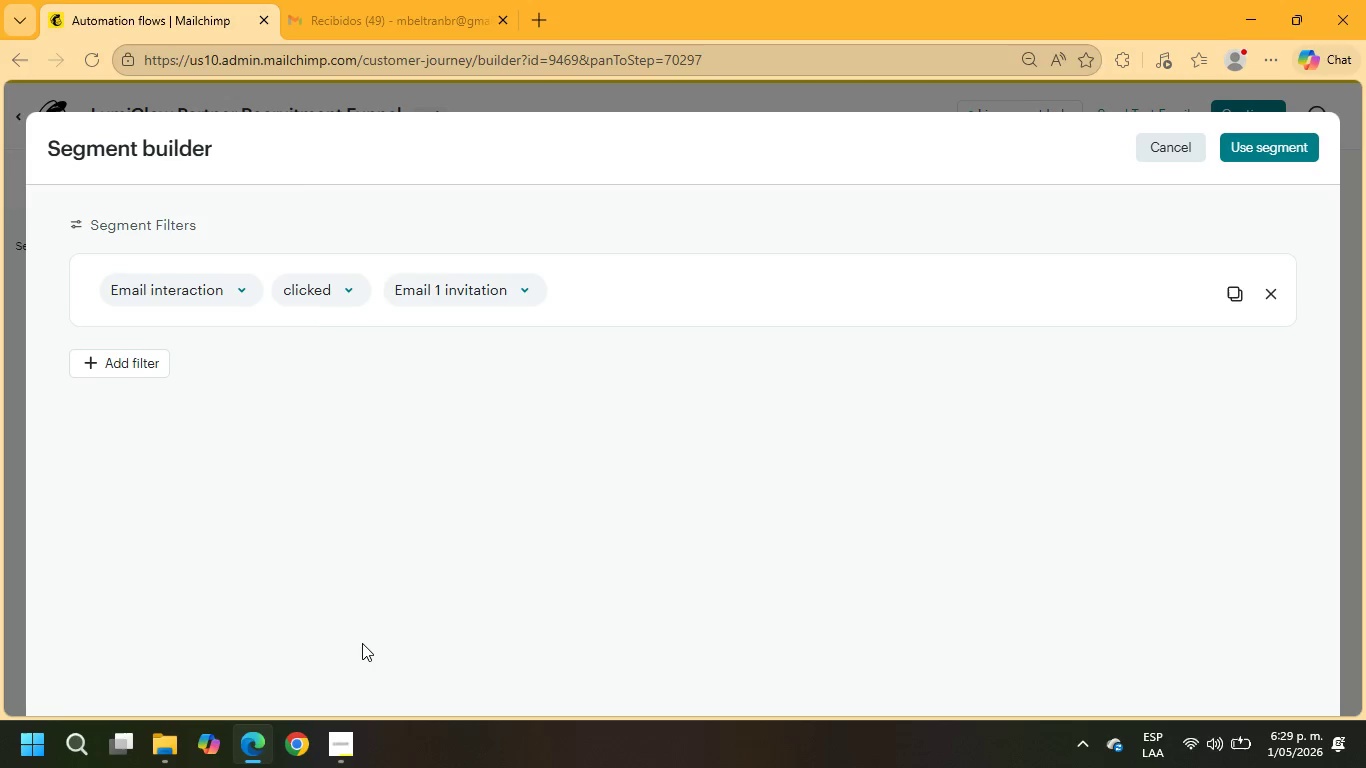 
left_click([448, 291])
 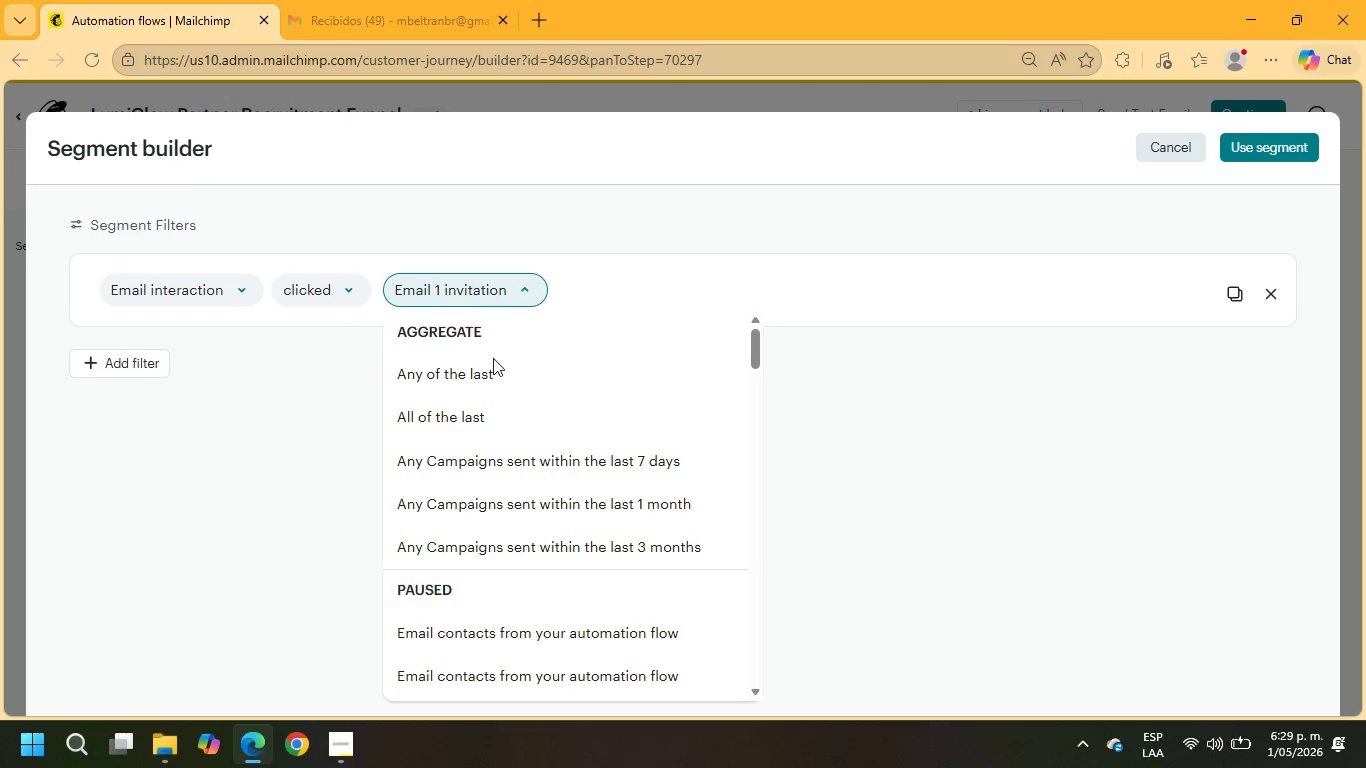 
scroll: coordinate [531, 554], scroll_direction: down, amount: 32.0
 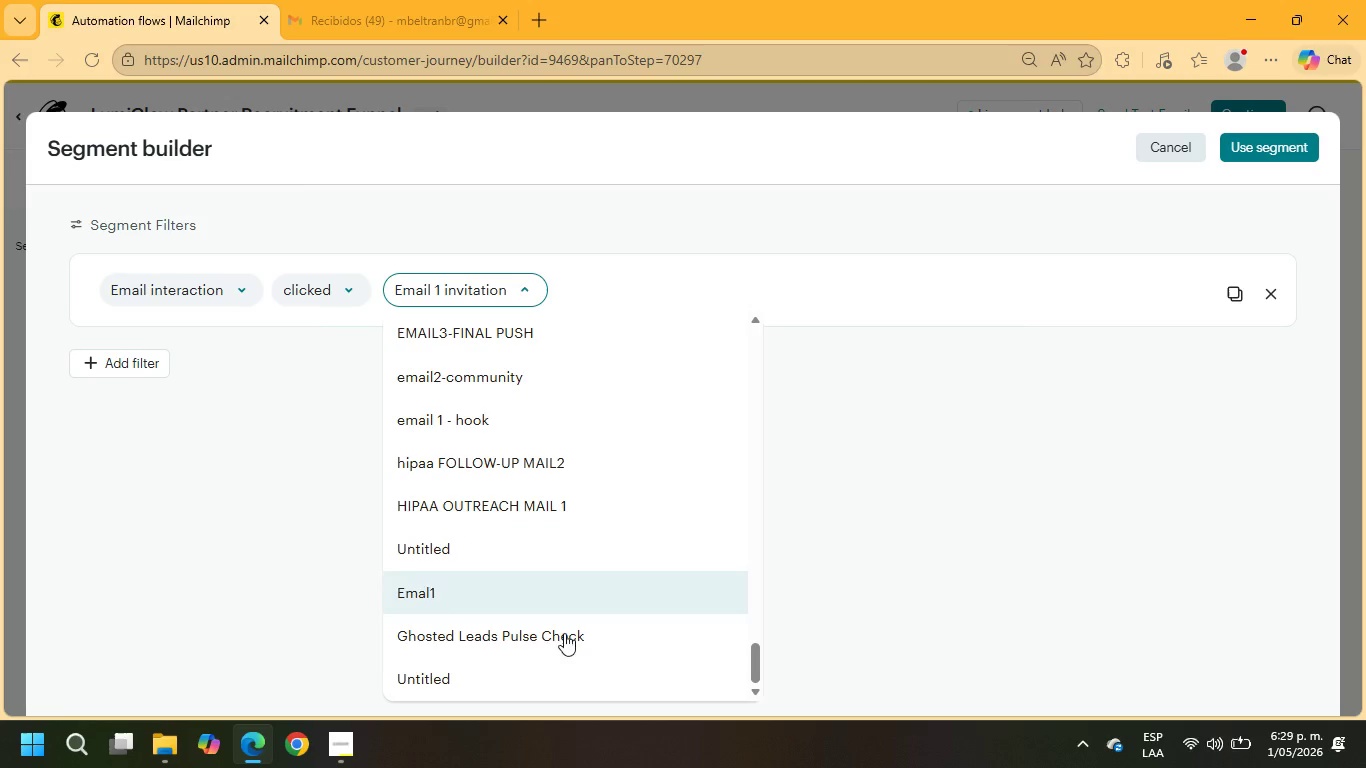 
scroll: coordinate [547, 660], scroll_direction: none, amount: 0.0
 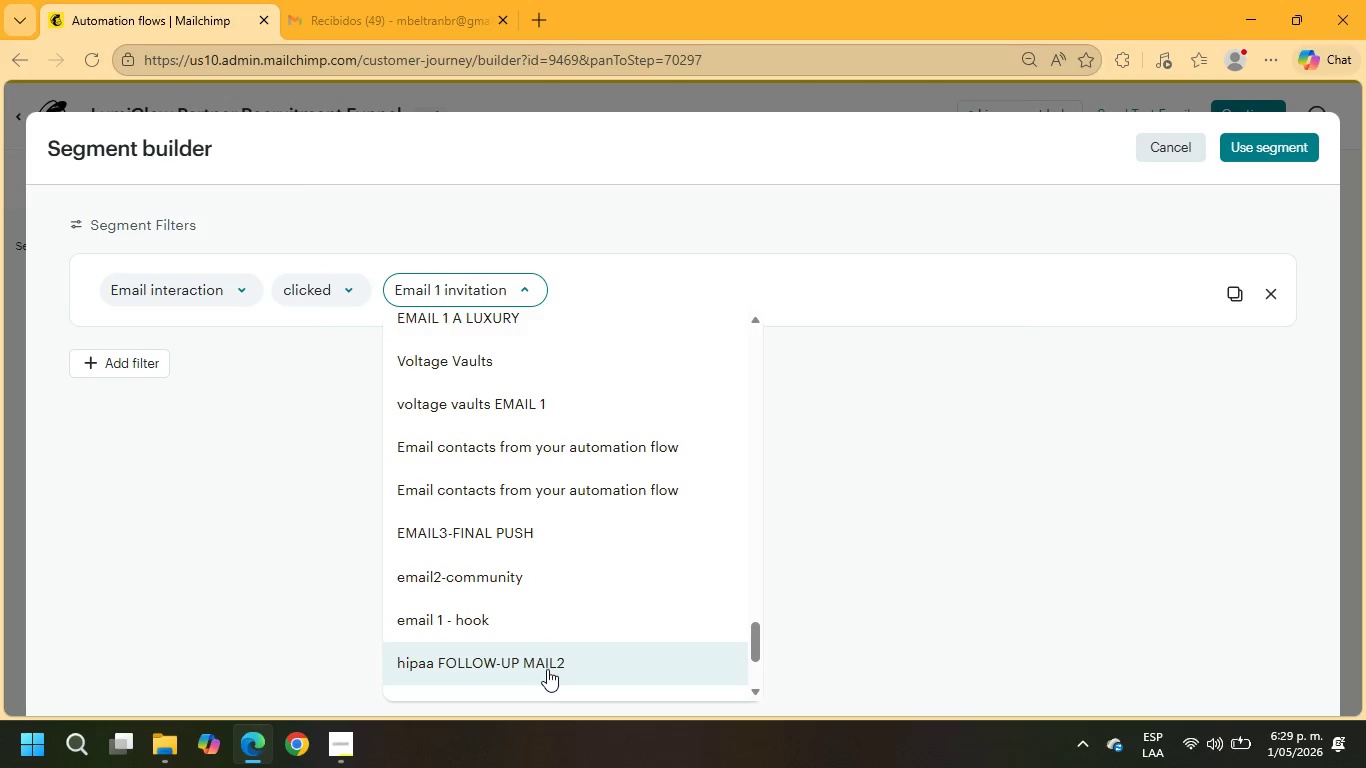 
scroll: coordinate [547, 671], scroll_direction: up, amount: 33.0
 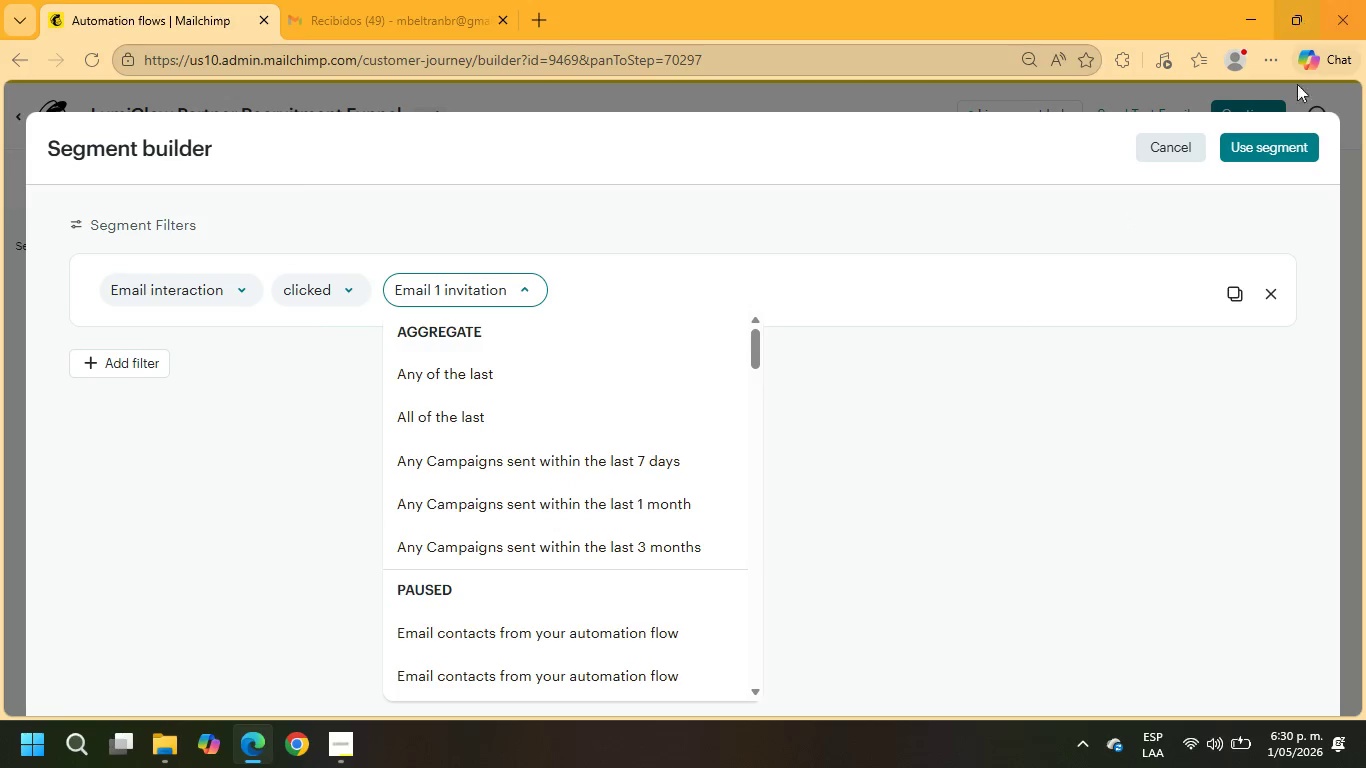 
left_click([1291, 139])
 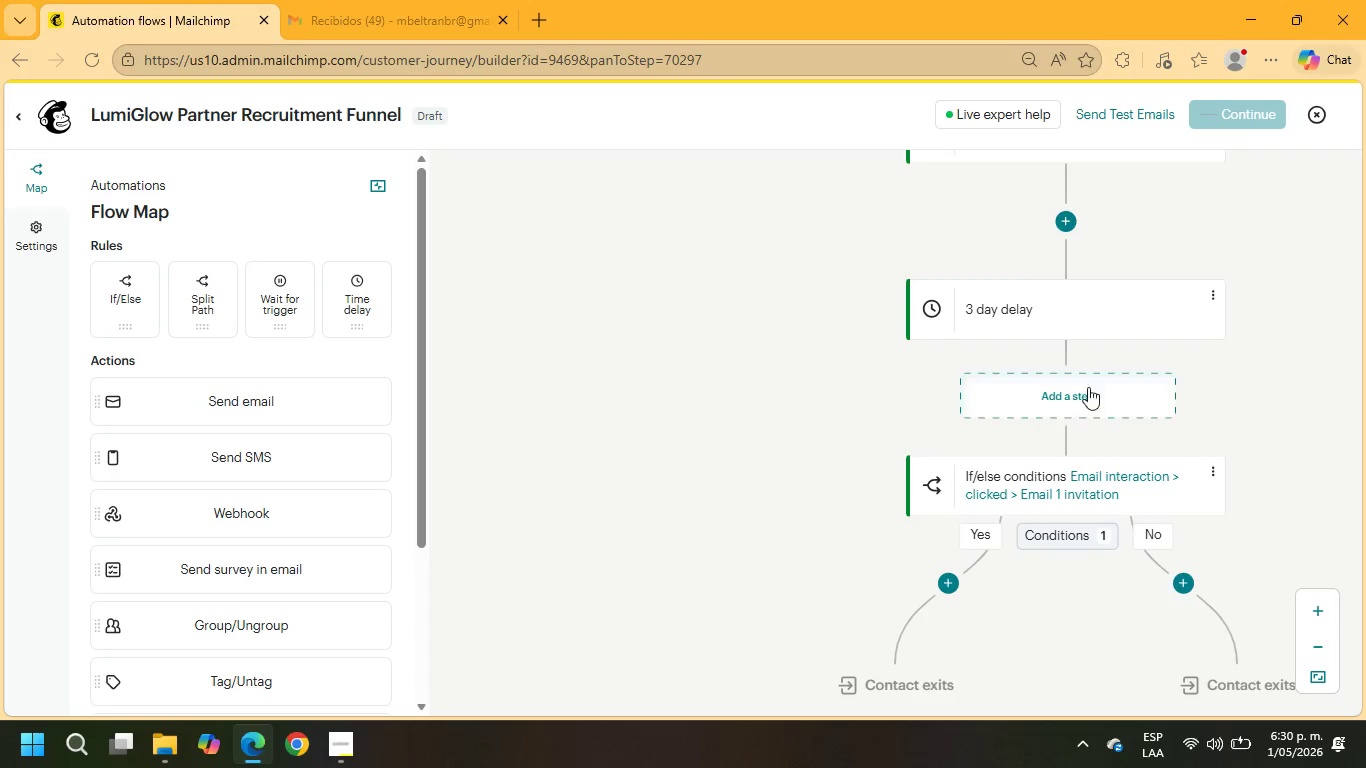 
scroll: coordinate [993, 453], scroll_direction: down, amount: 2.0
 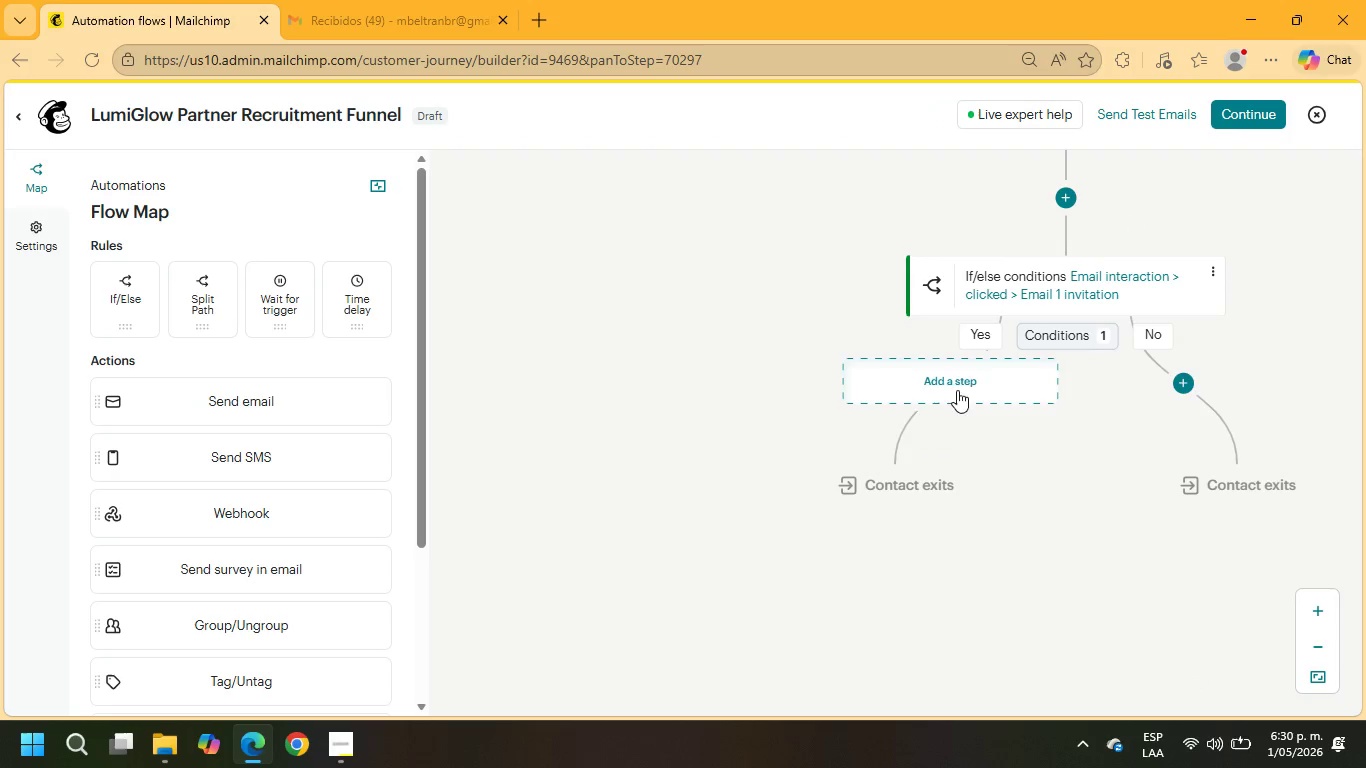 
left_click([953, 386])
 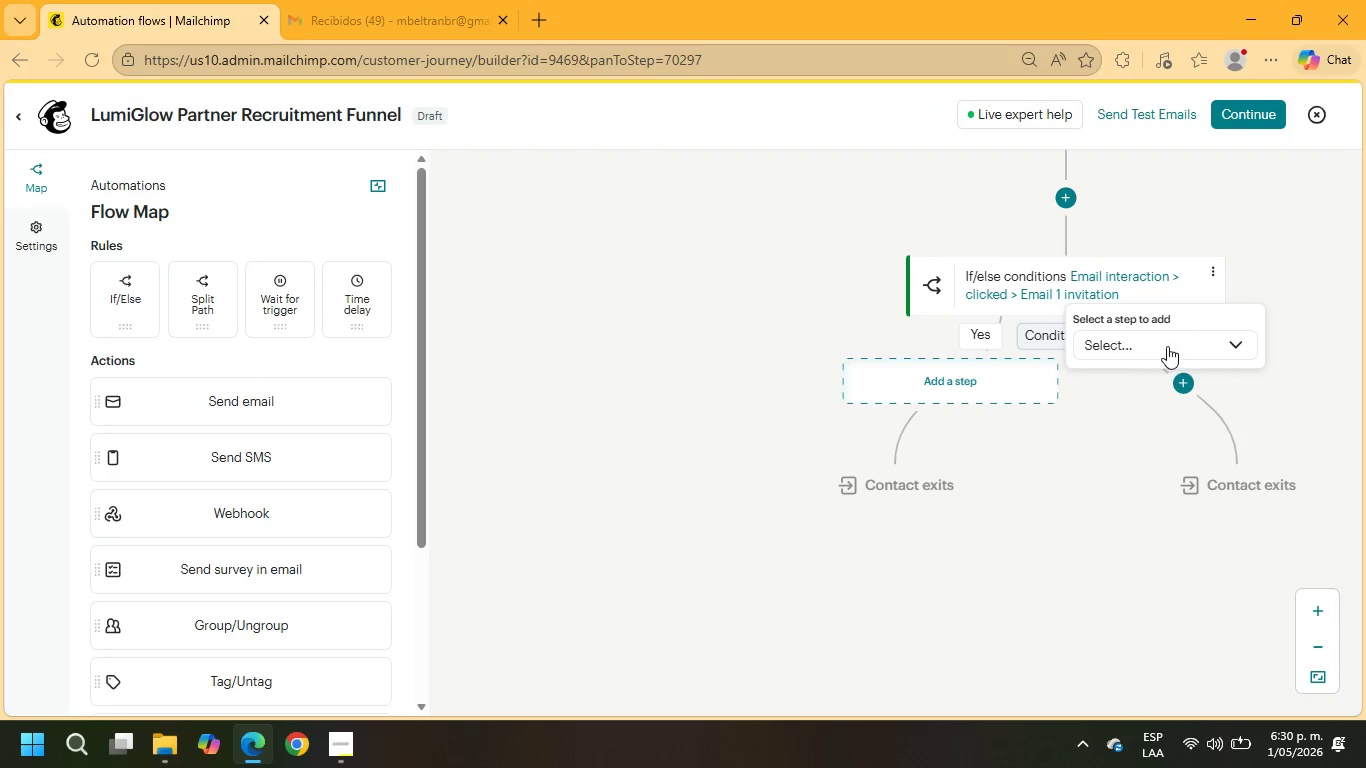 
left_click([1167, 346])
 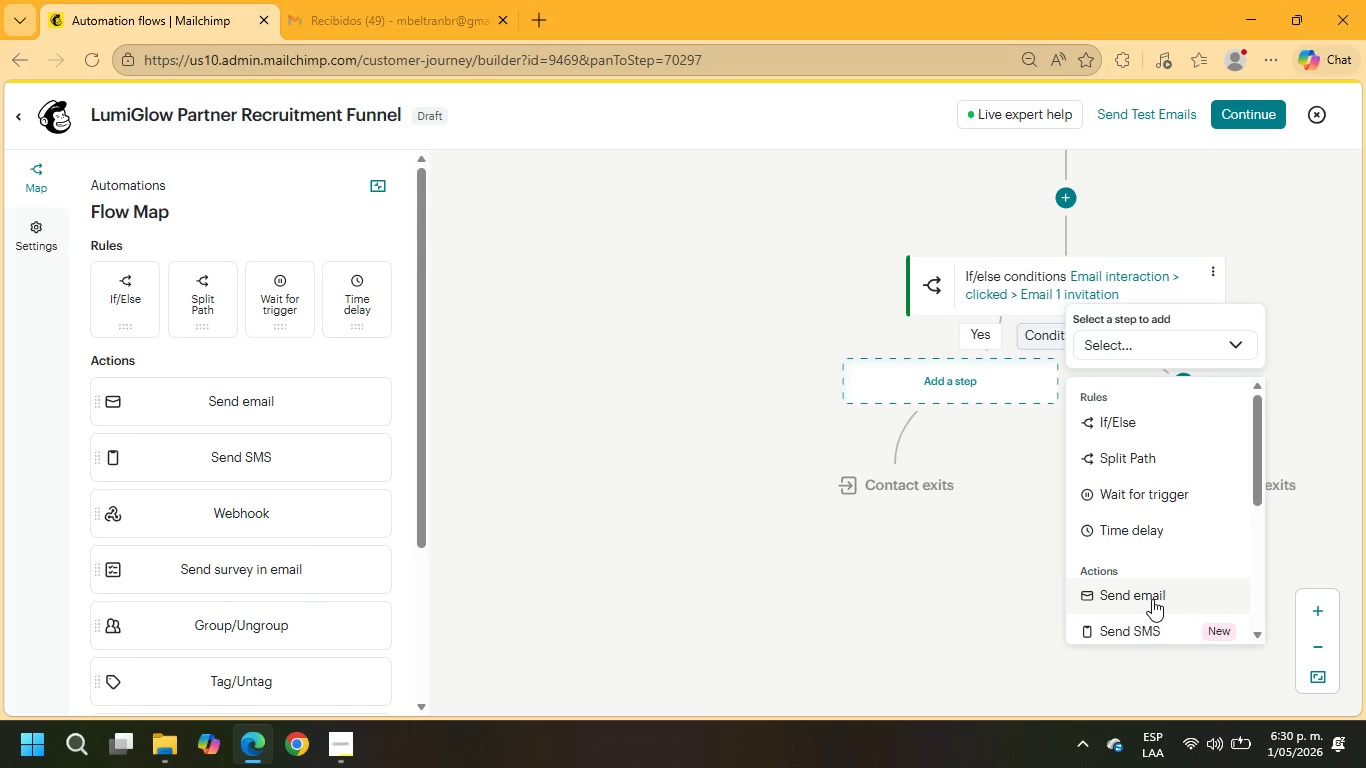 
wait(21.39)
 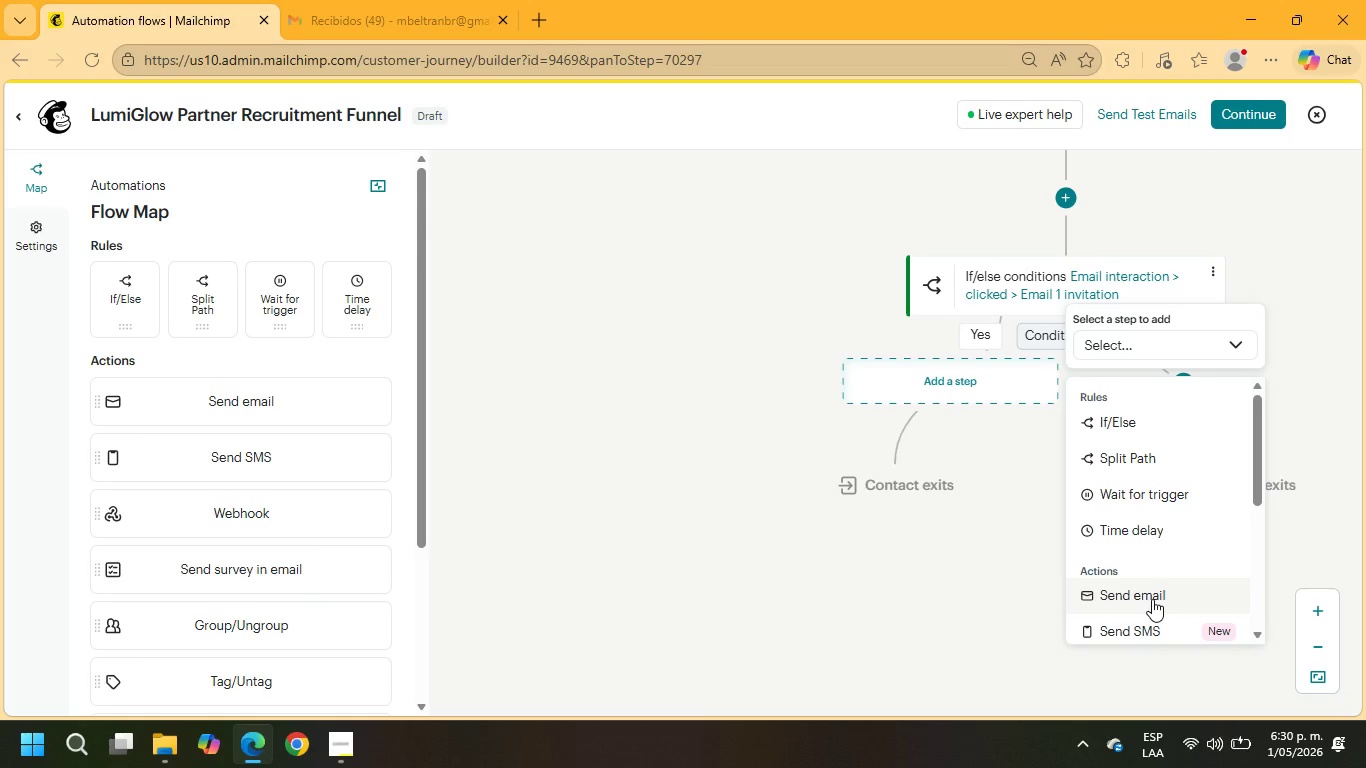 
left_click([1041, 511])
 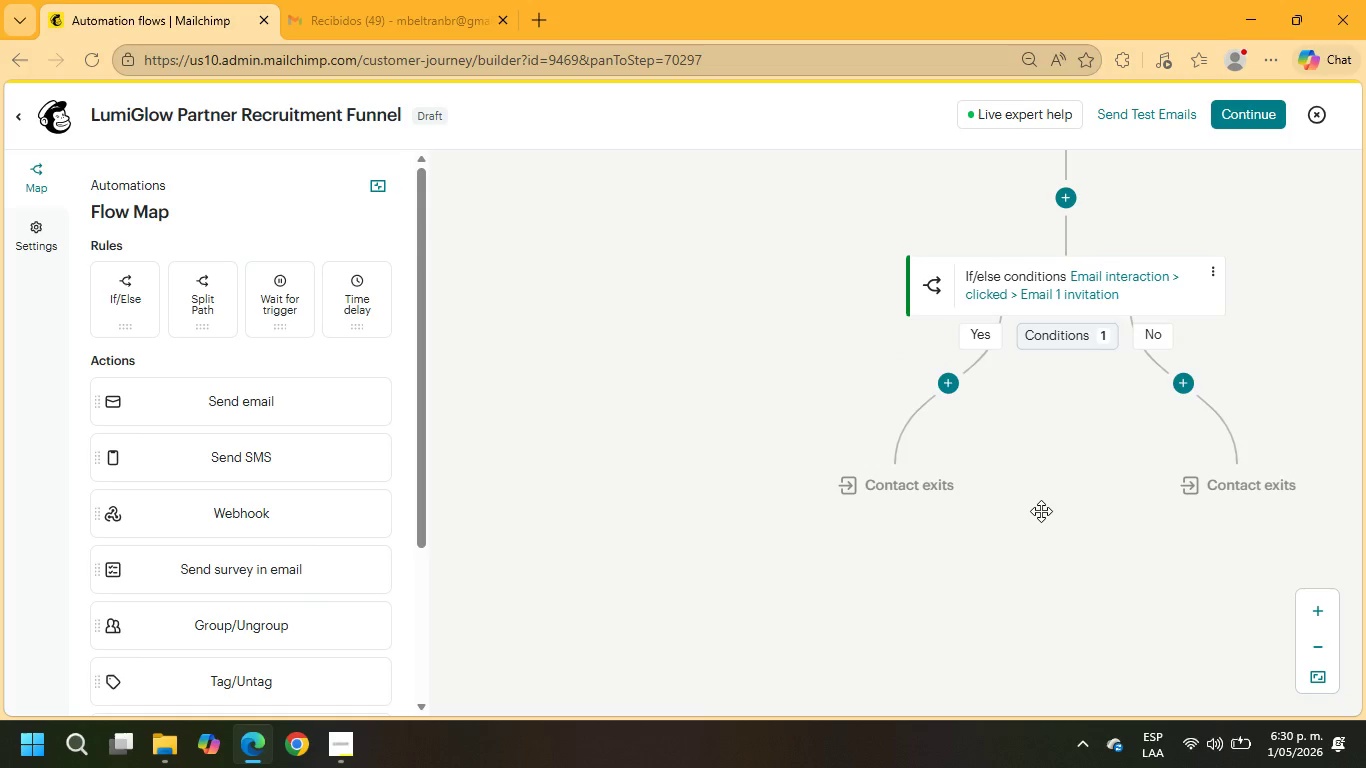 
wait(11.22)
 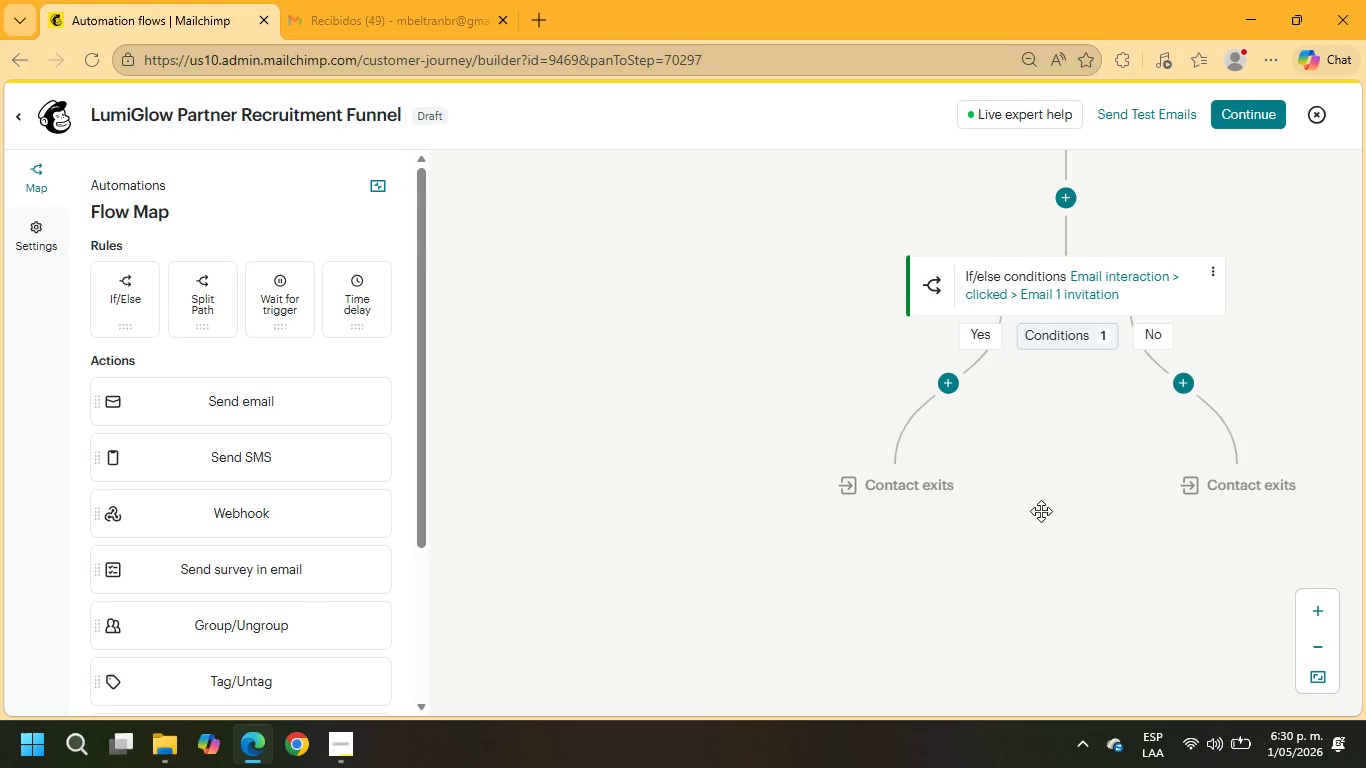 
left_click([1073, 334])
 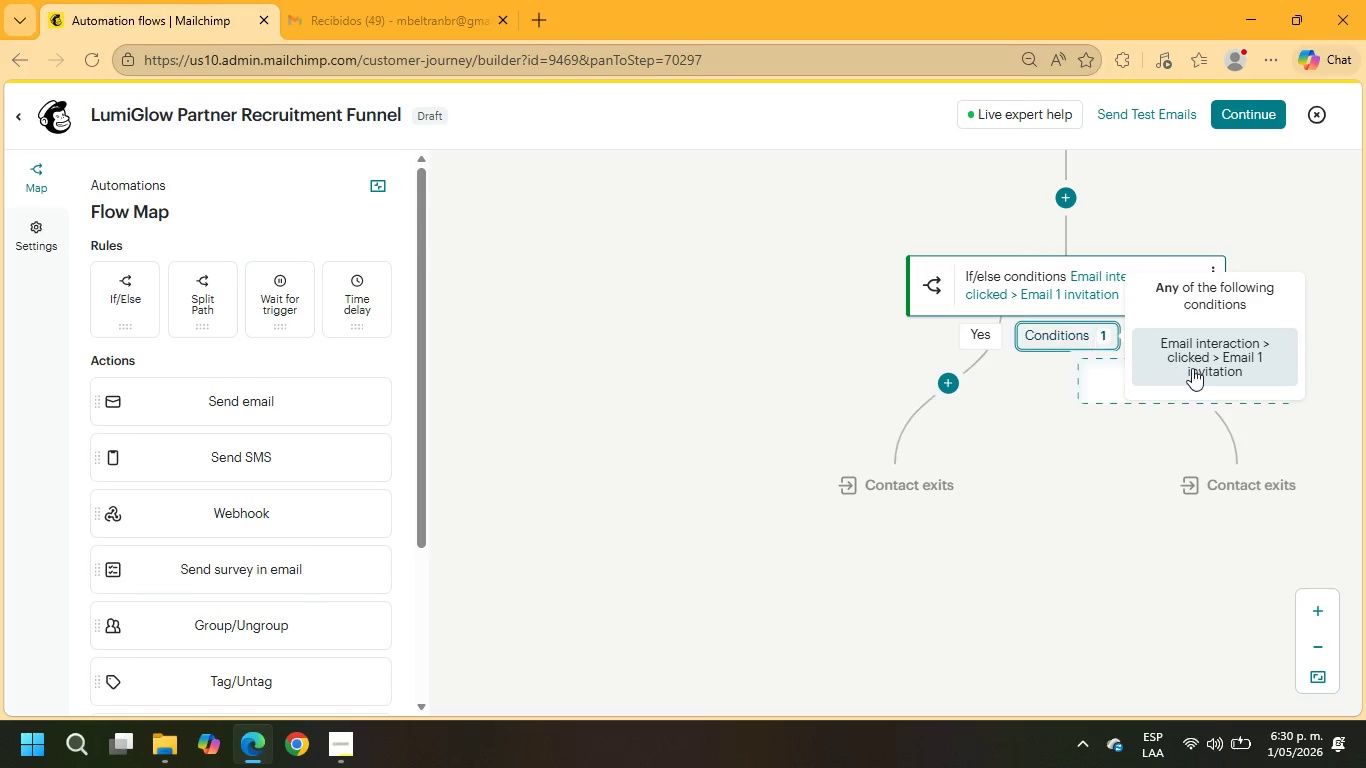 
left_click([1192, 368])
 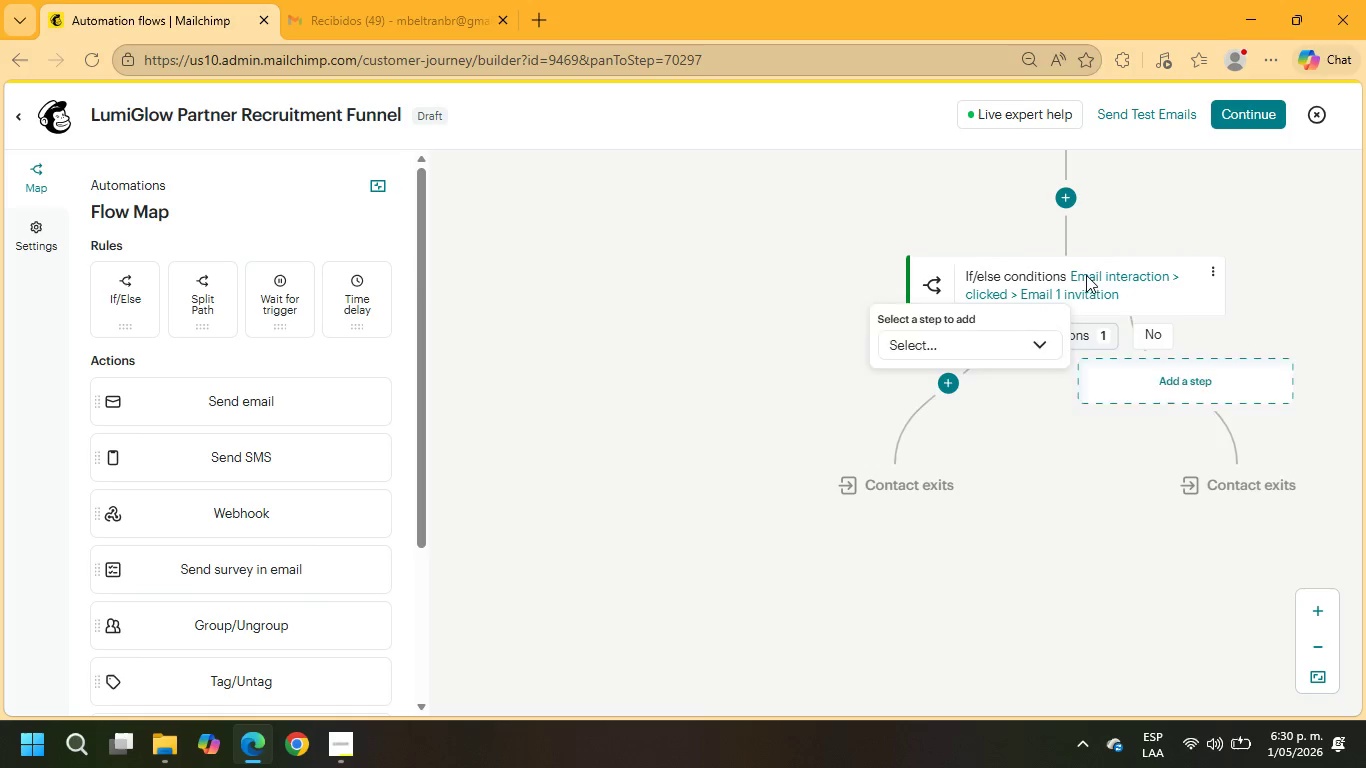 
double_click([1086, 275])
 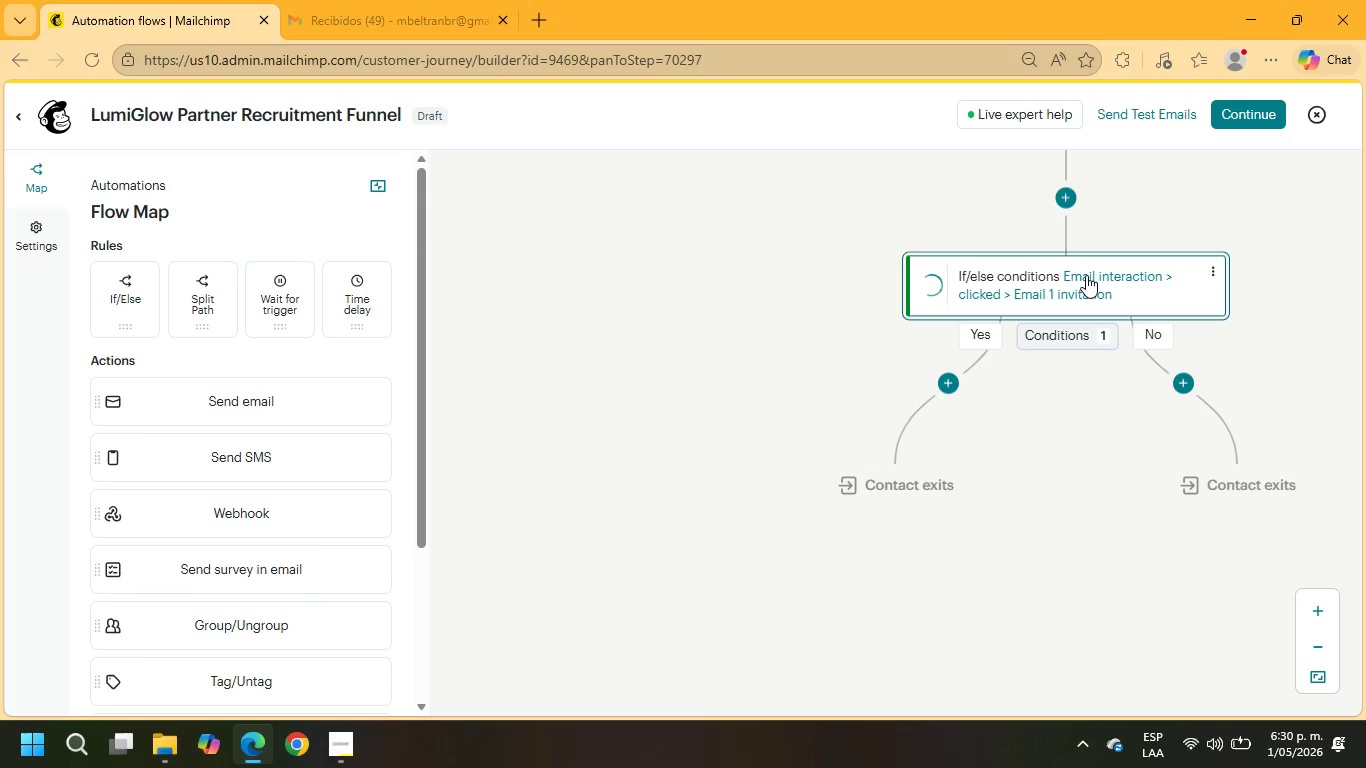 
triple_click([1086, 275])
 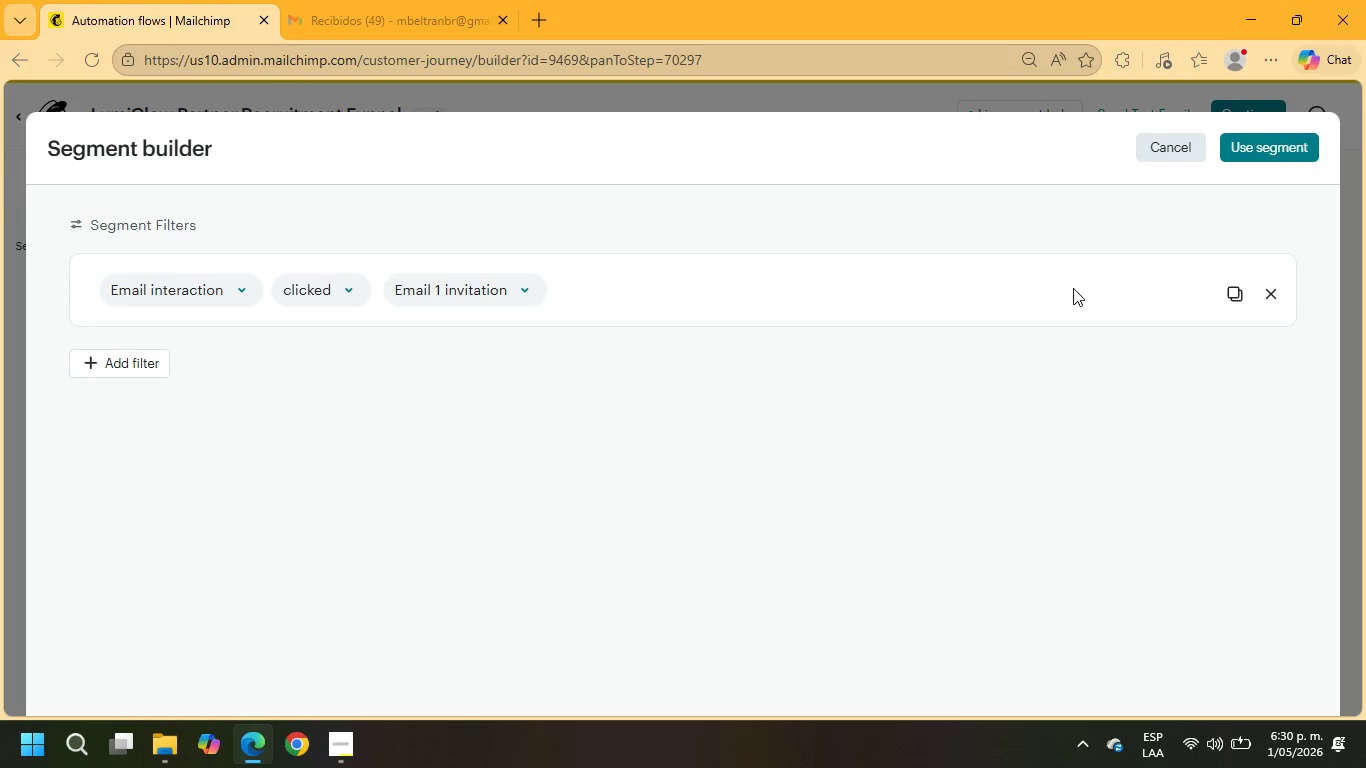 
left_click([97, 356])
 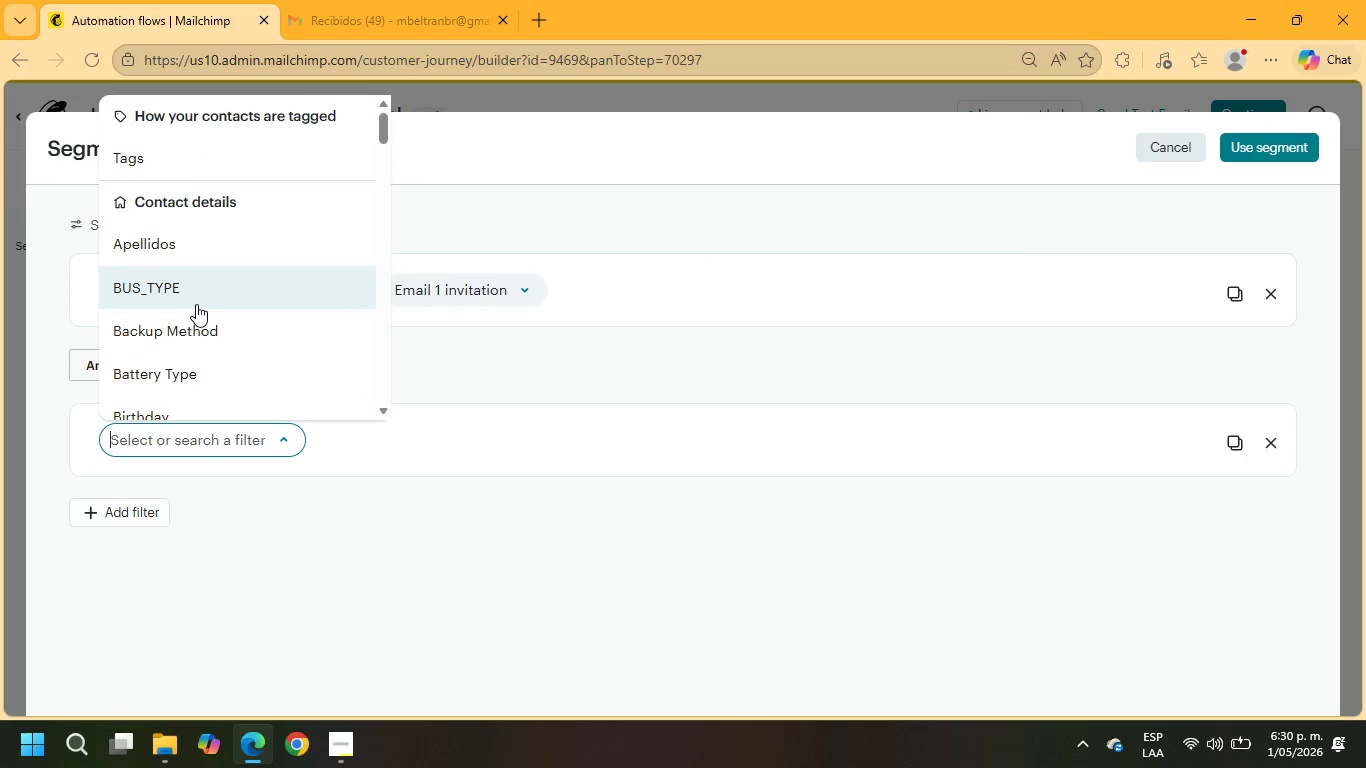 
scroll: coordinate [198, 334], scroll_direction: down, amount: 35.0
 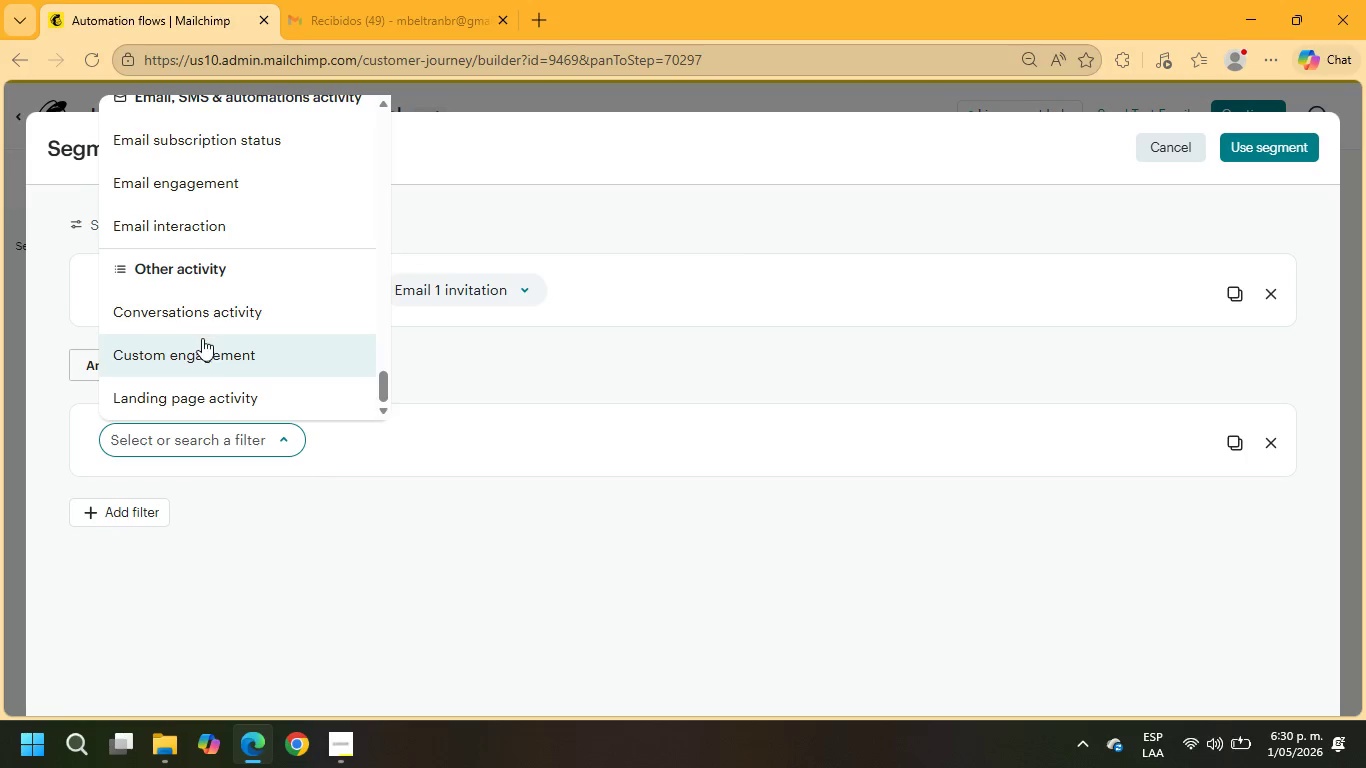 
wait(5.56)
 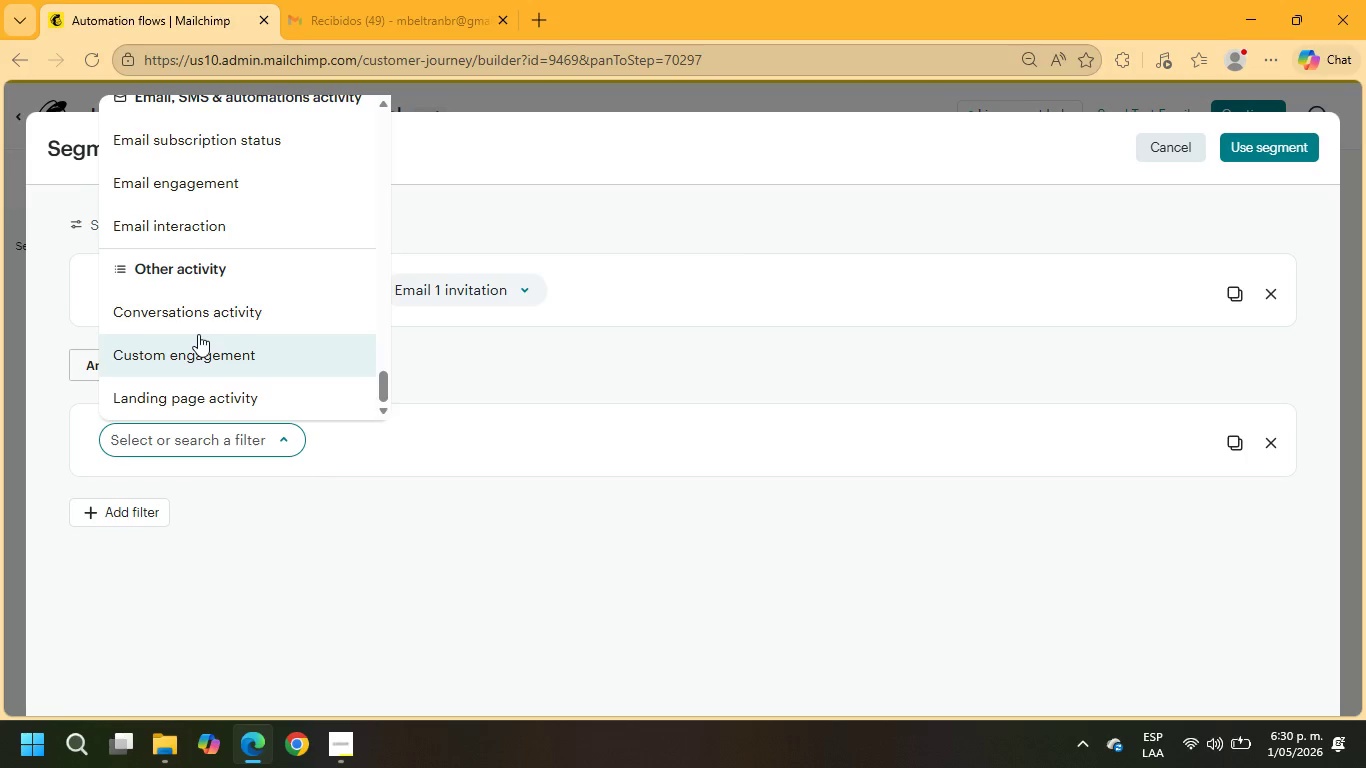 
scroll: coordinate [241, 395], scroll_direction: up, amount: 1.0
 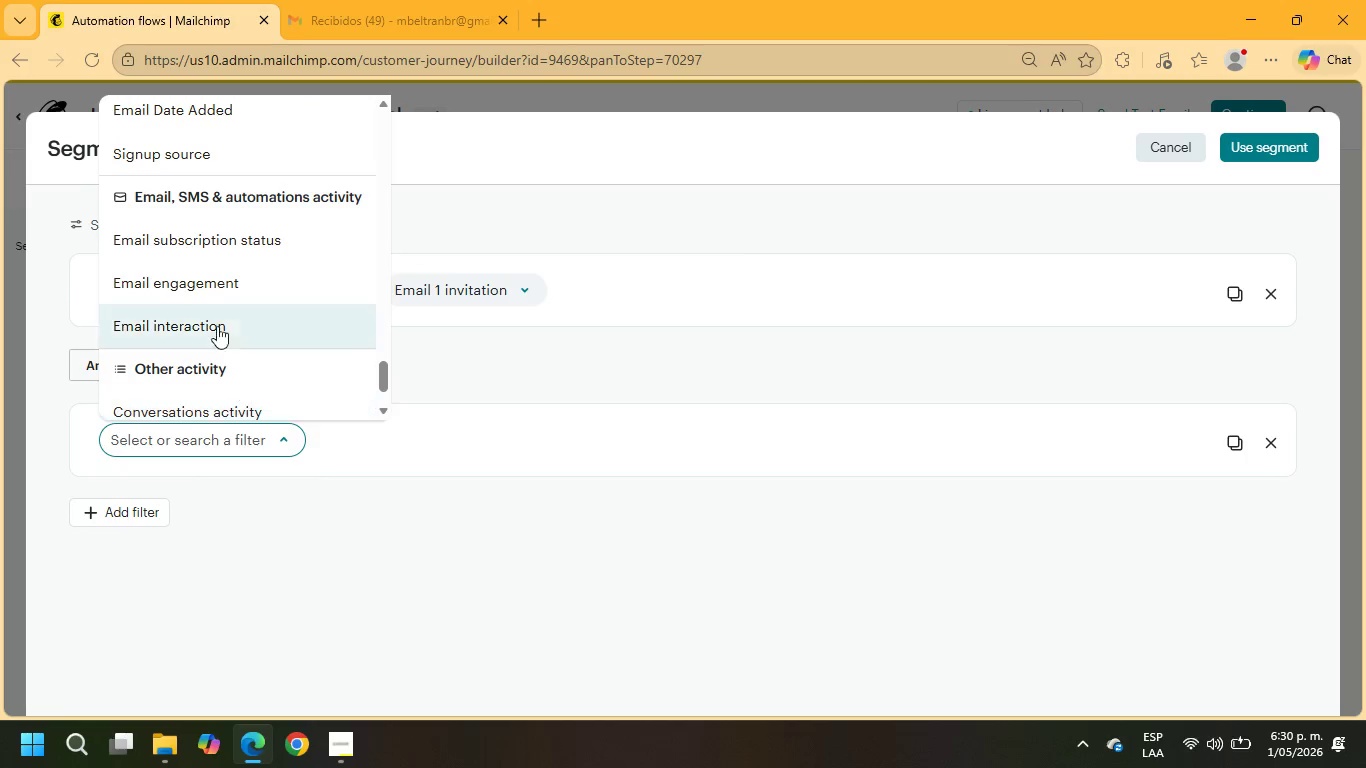 
left_click([207, 280])
 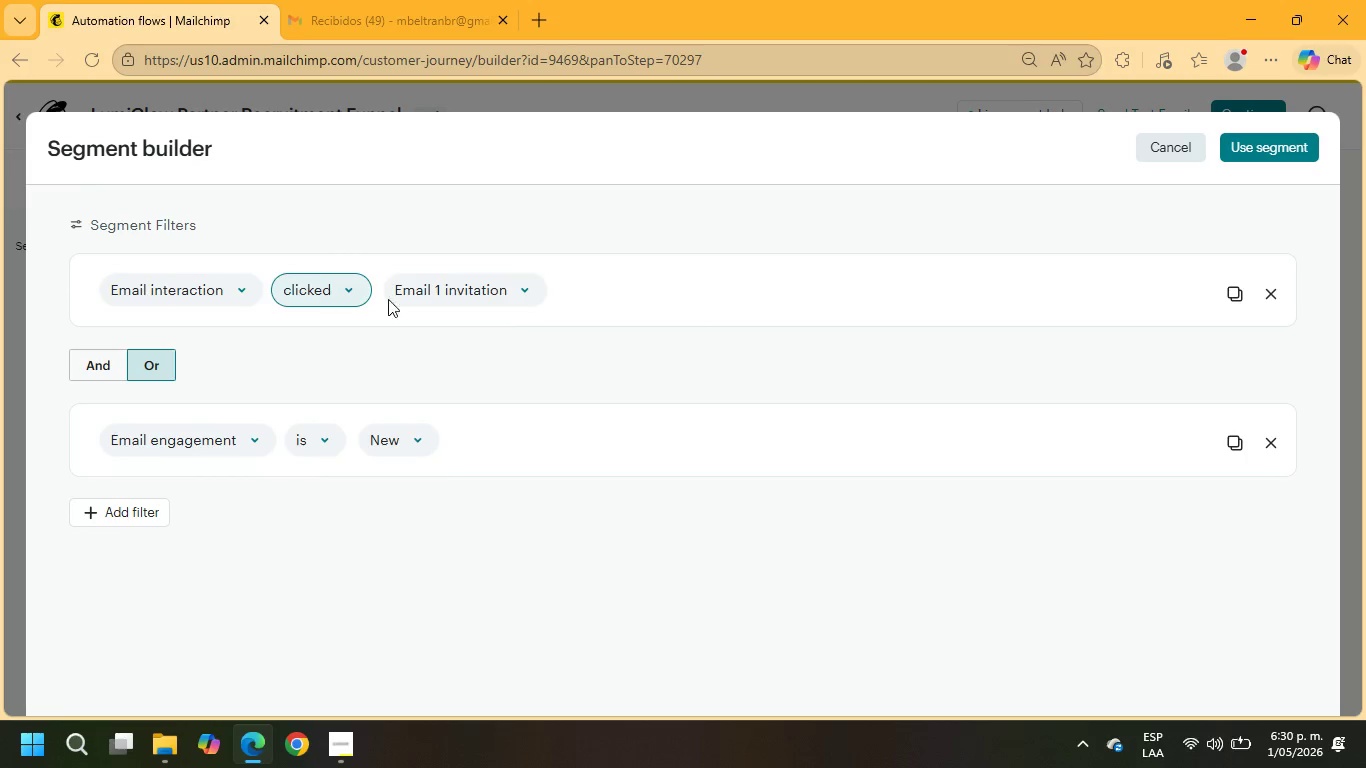 
left_click([494, 301])
 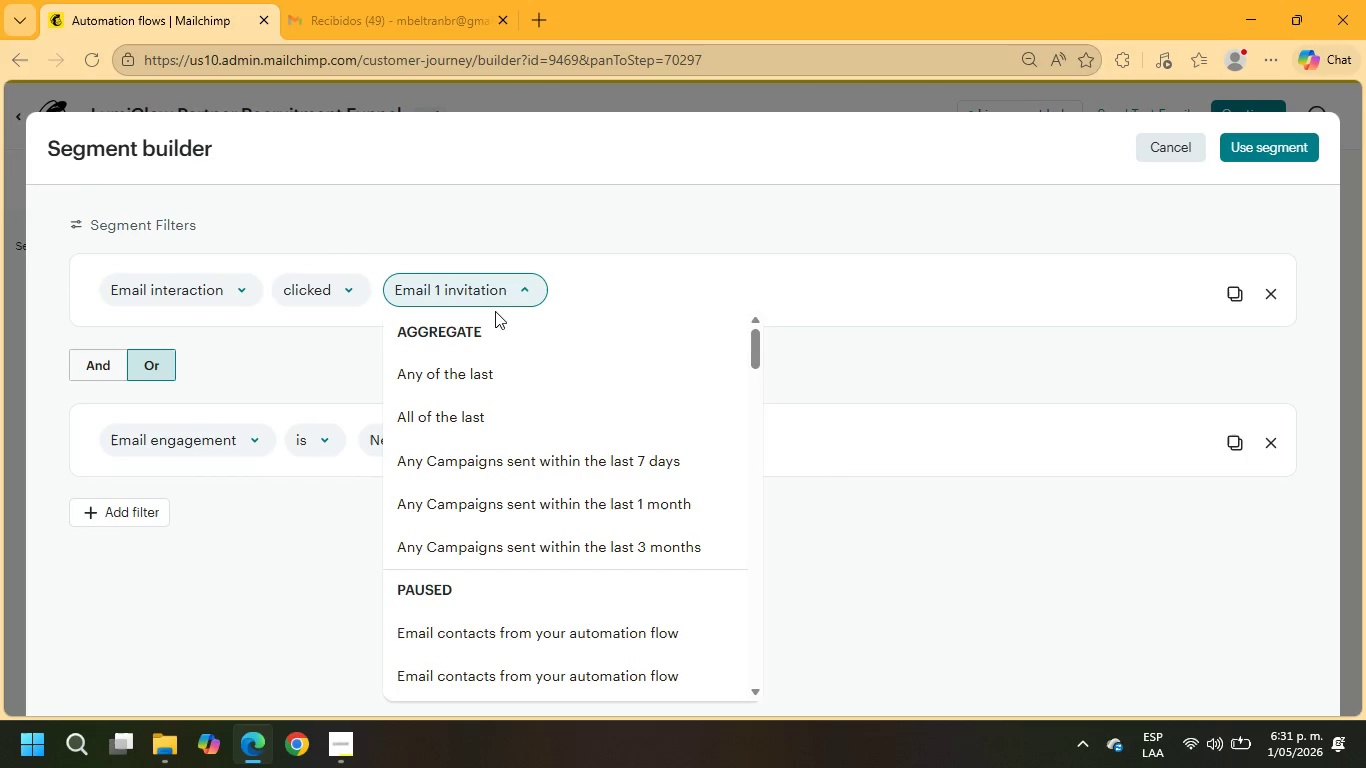 
scroll: coordinate [561, 508], scroll_direction: down, amount: 30.0
 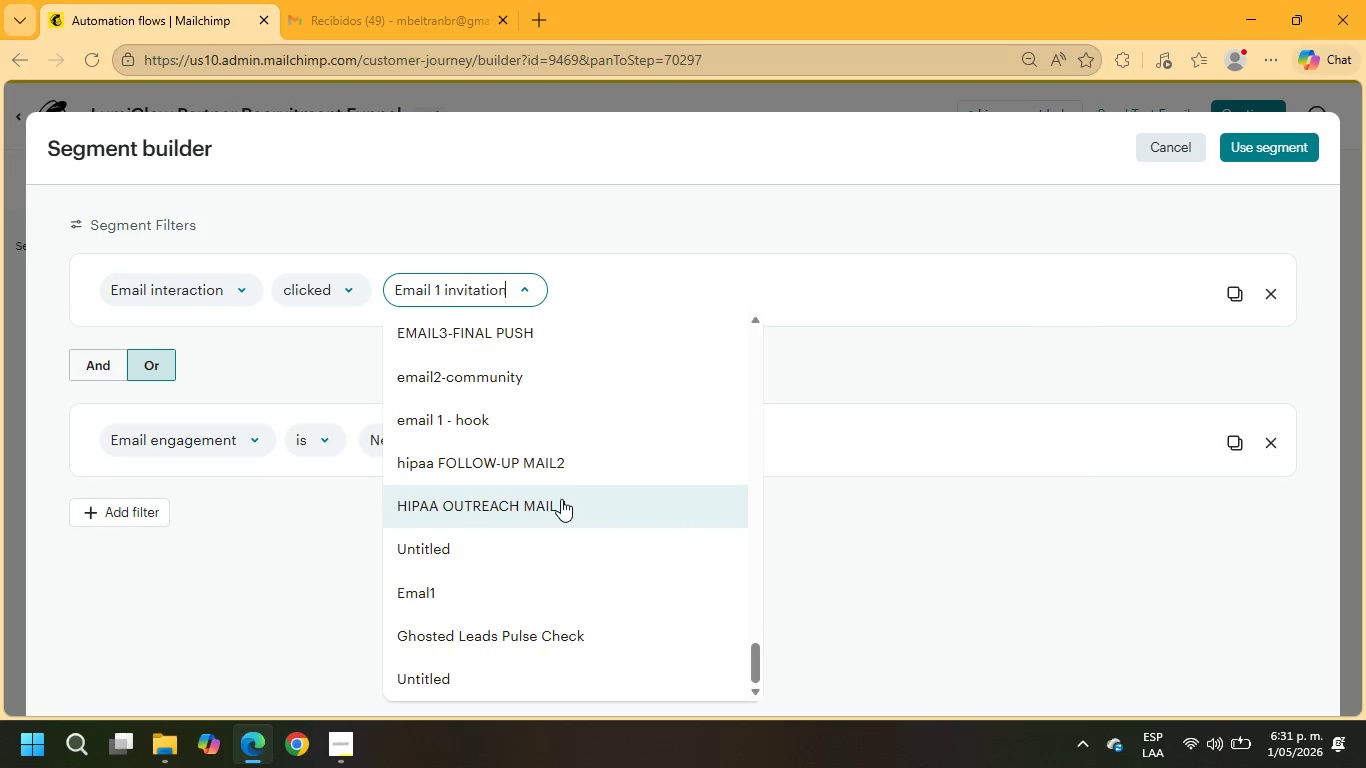 
left_click([1169, 150])
 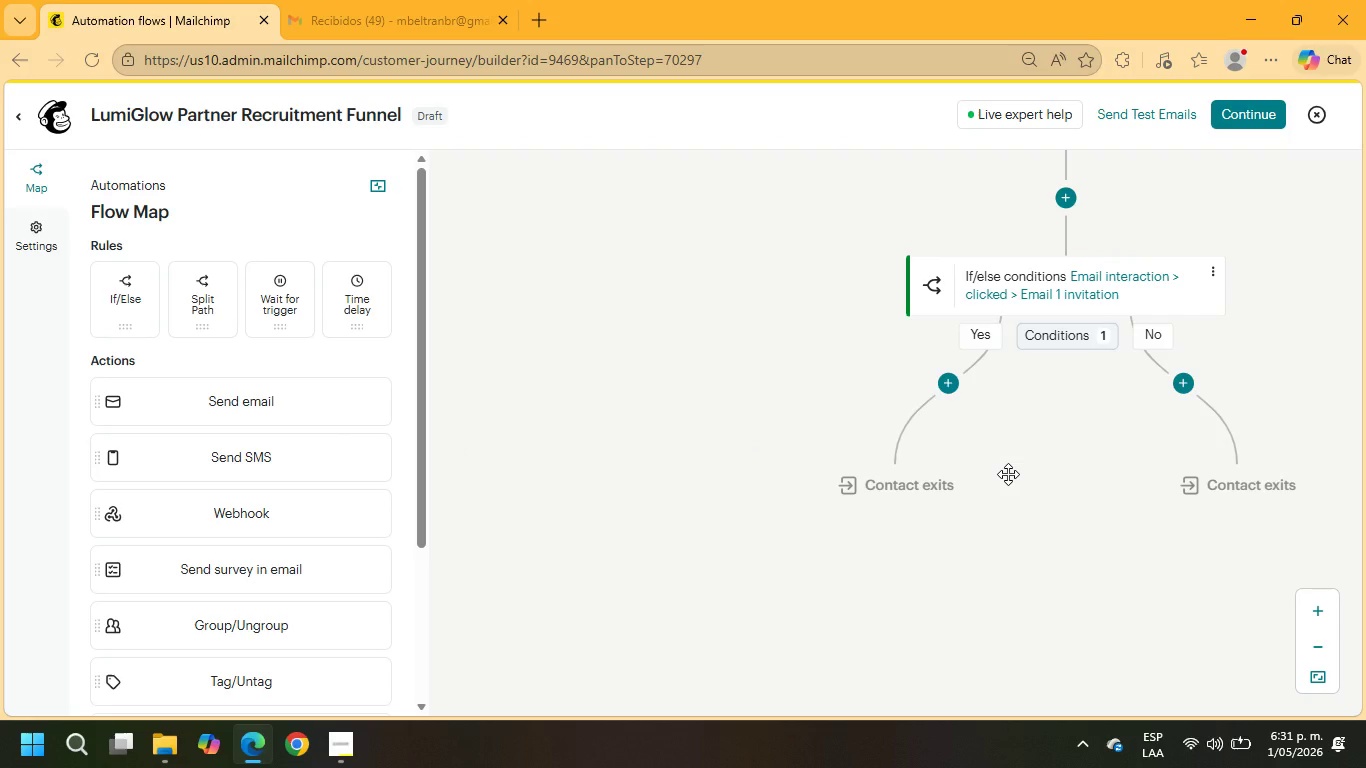 
wait(12.41)
 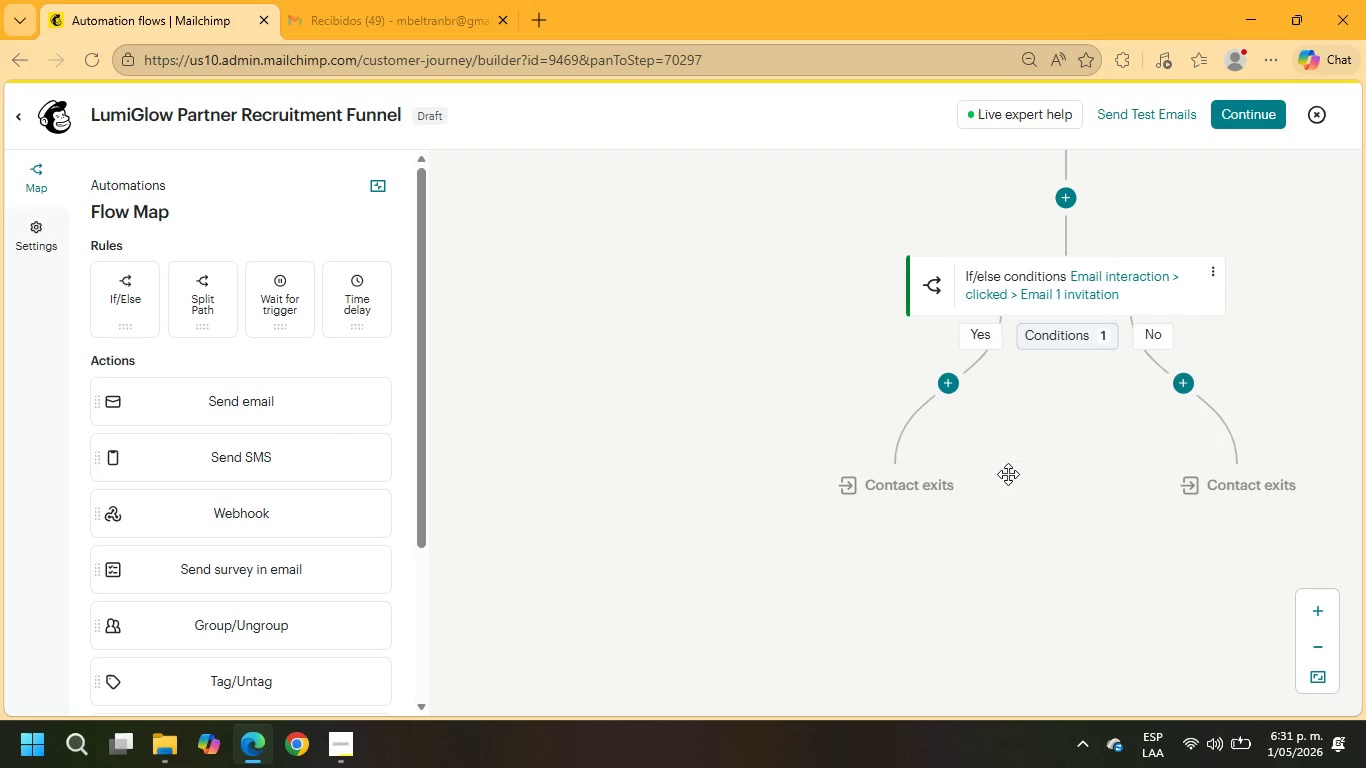 
left_click([938, 368])
 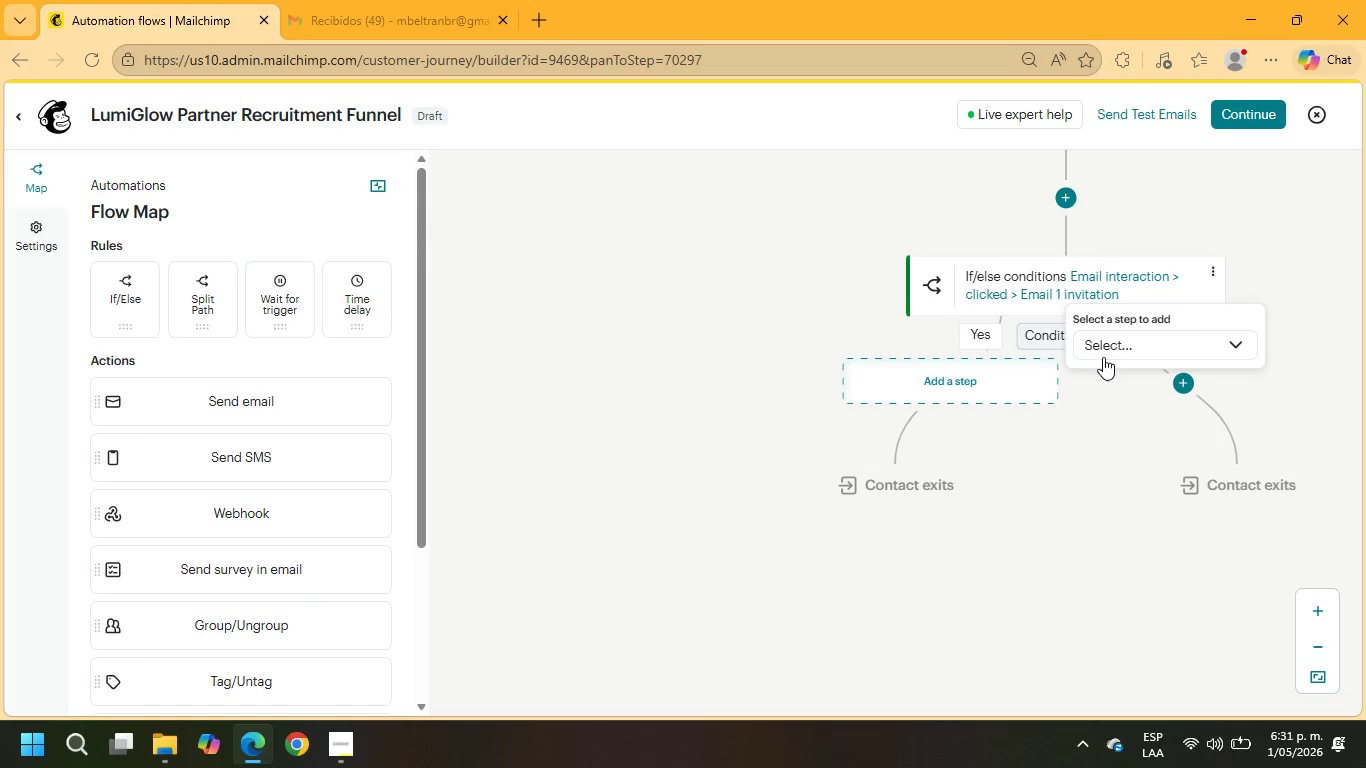 
left_click([1106, 355])
 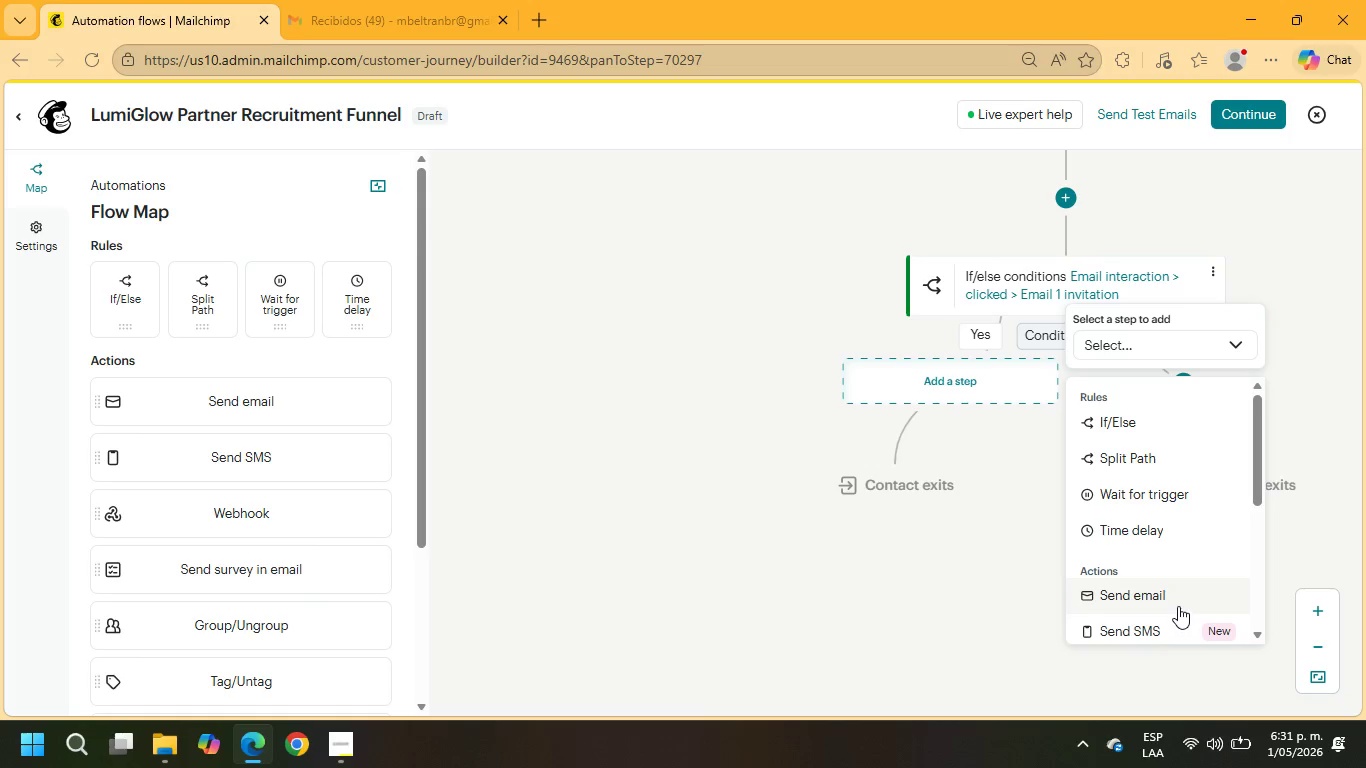 
left_click([1140, 347])
 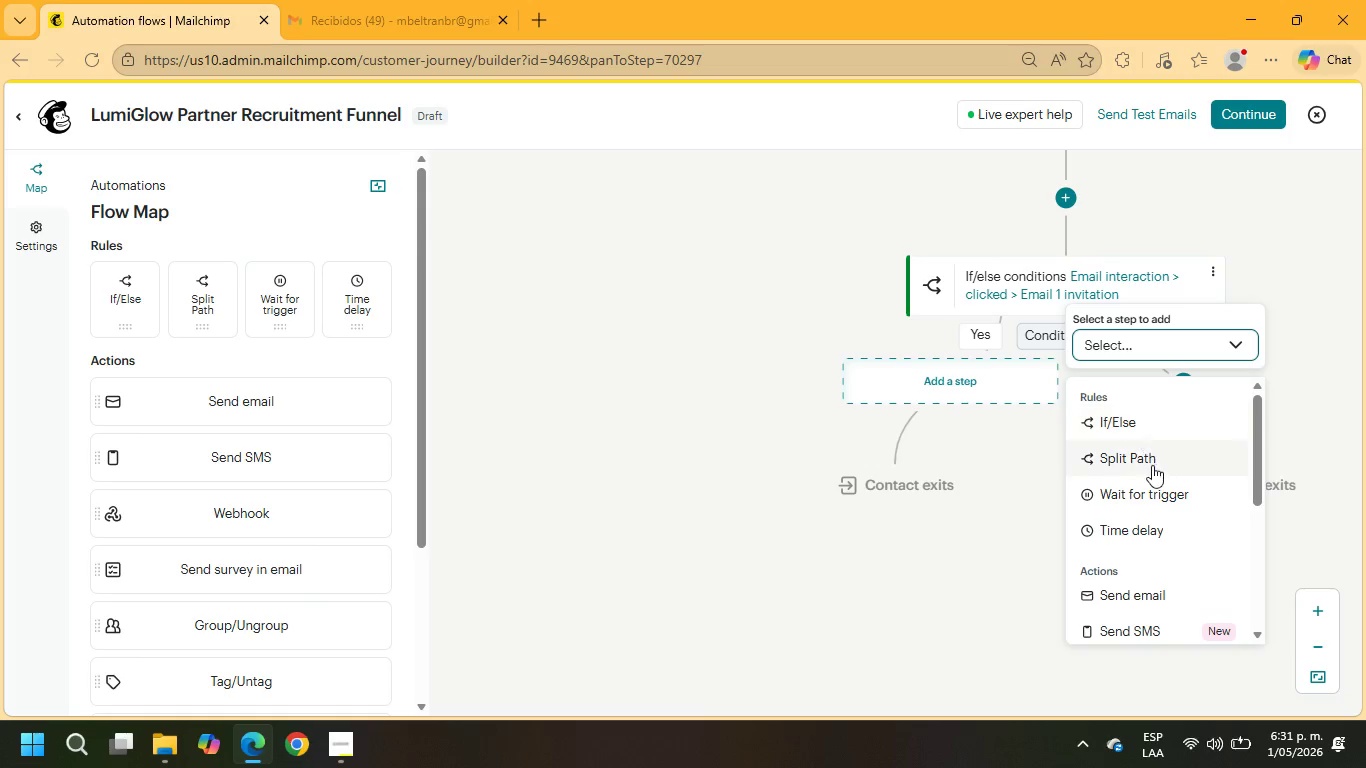 
scroll: coordinate [1152, 469], scroll_direction: down, amount: 3.0
 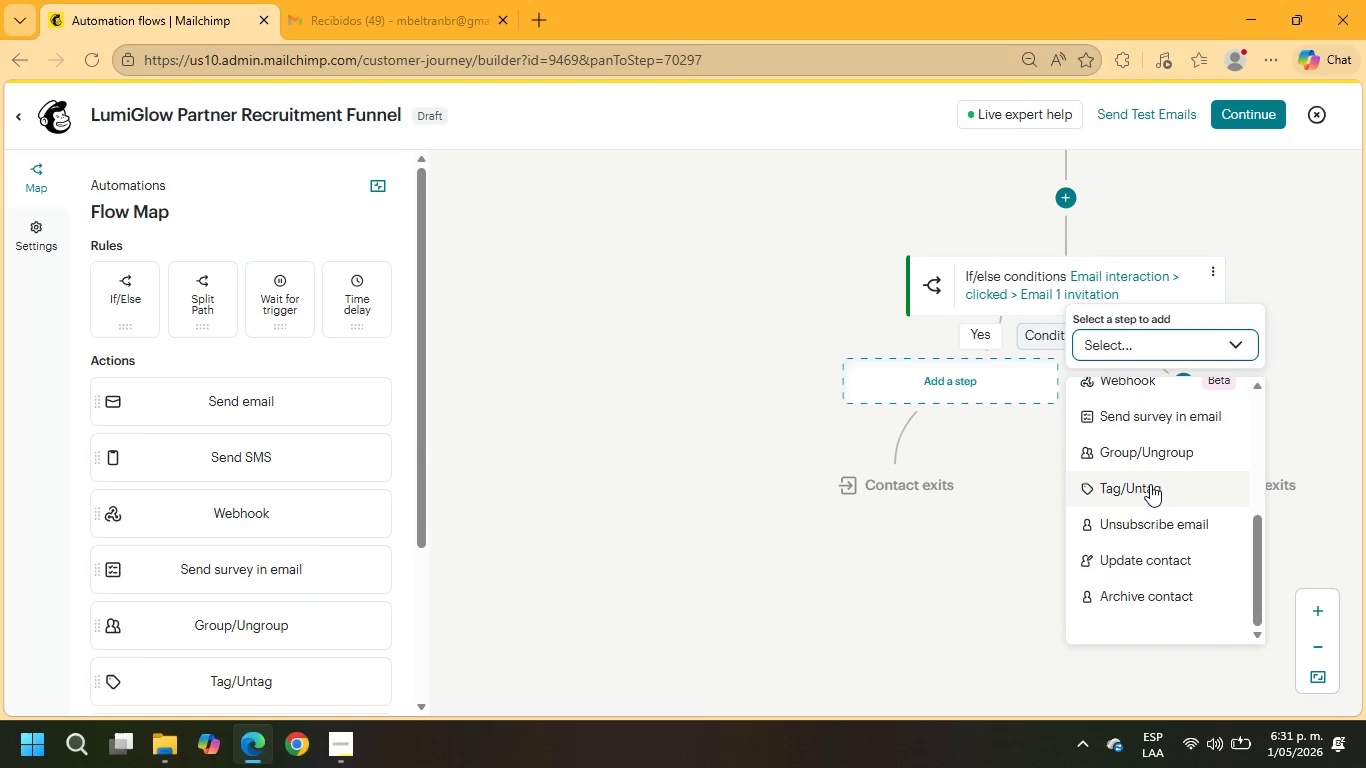 
left_click([1149, 485])
 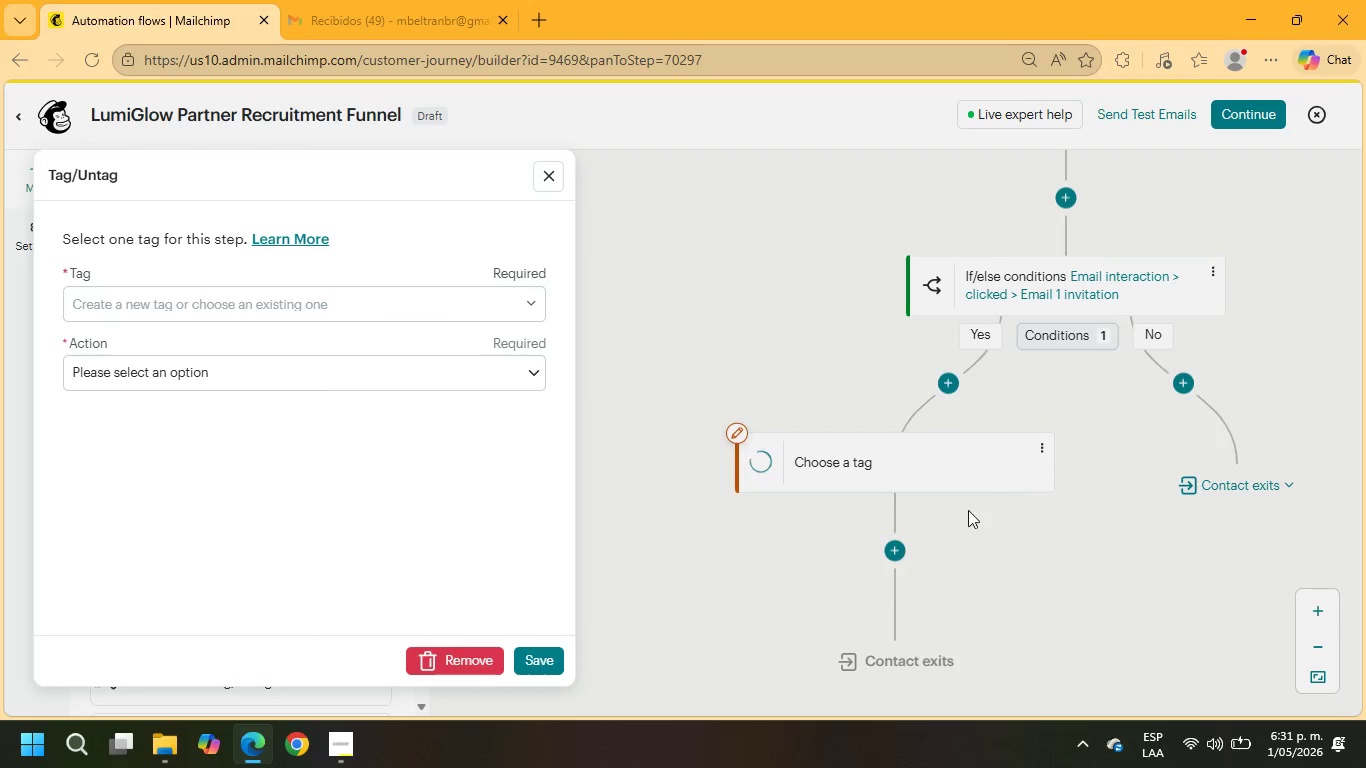 
wait(6.03)
 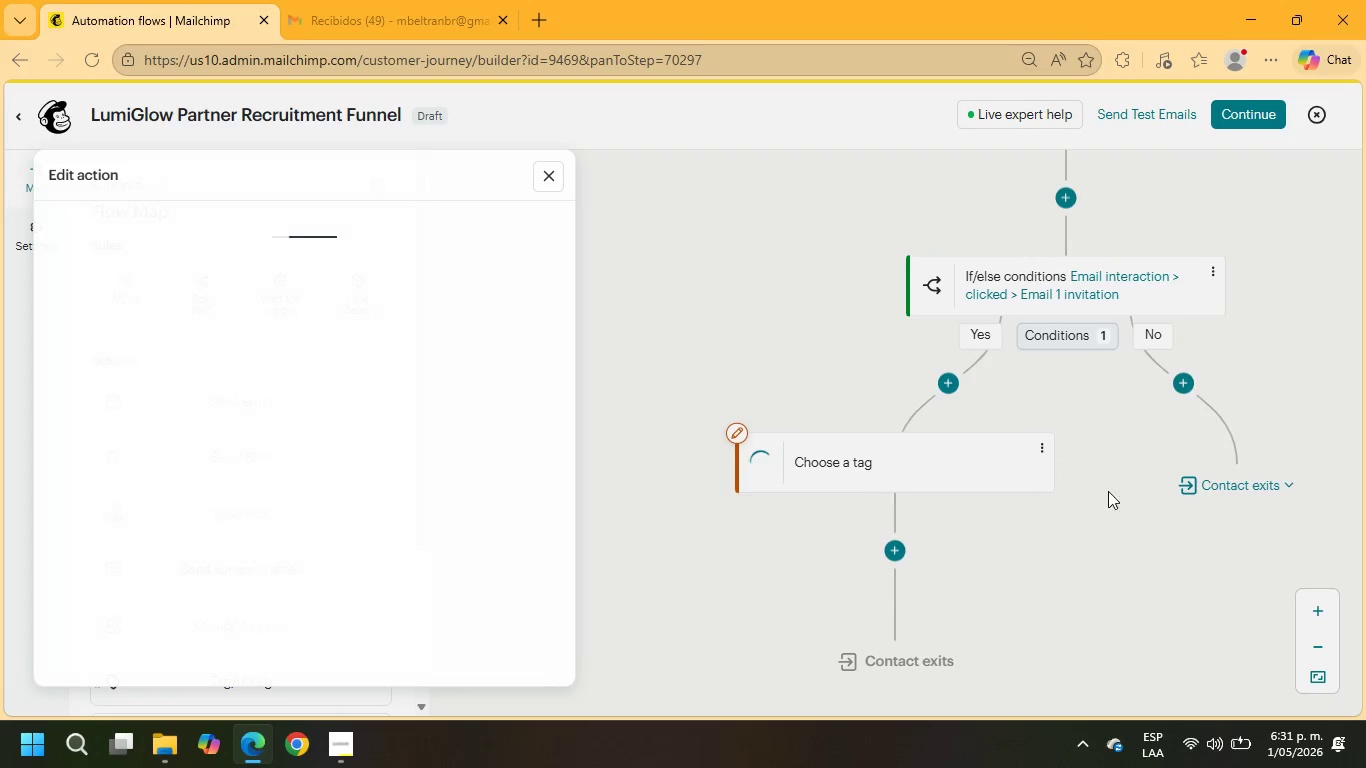 
left_click([271, 299])
 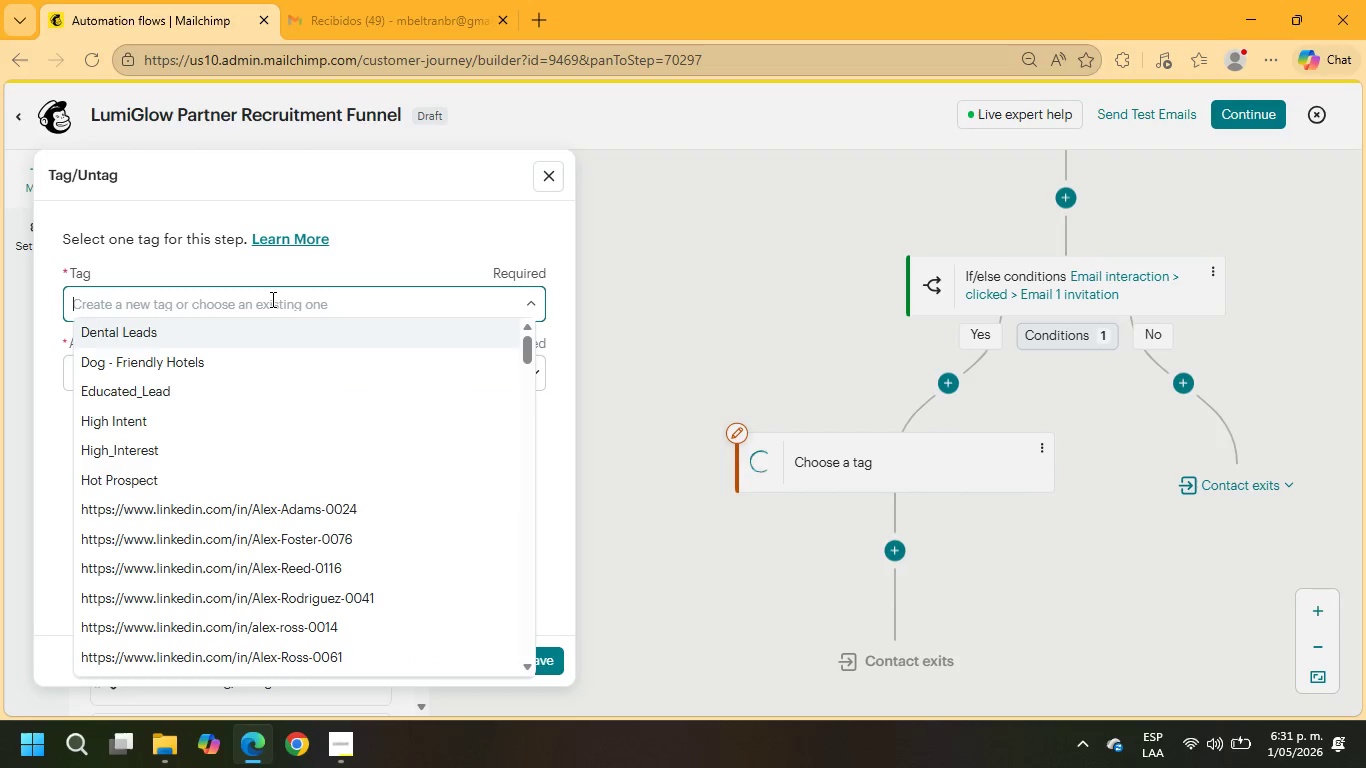 
type(Engaged-Partner )
key(Backspace)
type(-Lead)
 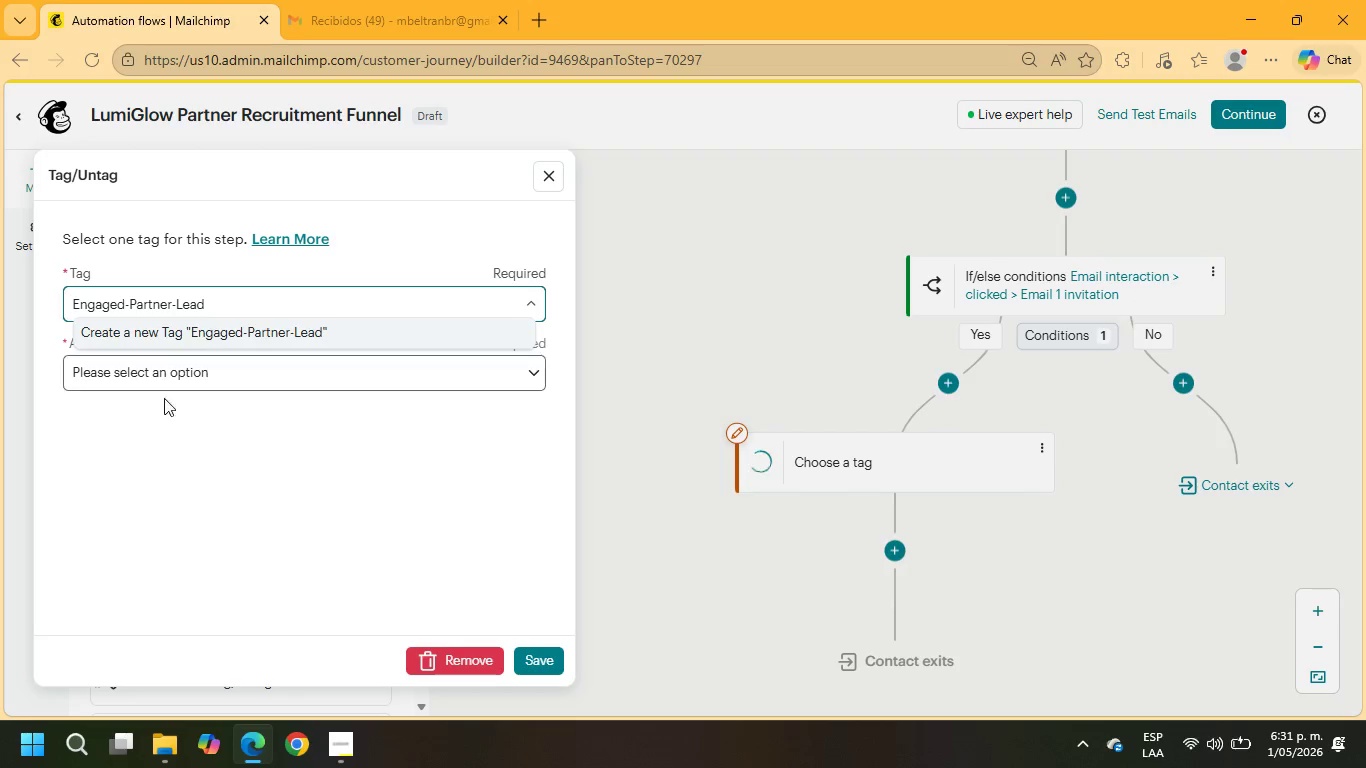 
left_click([165, 383])
 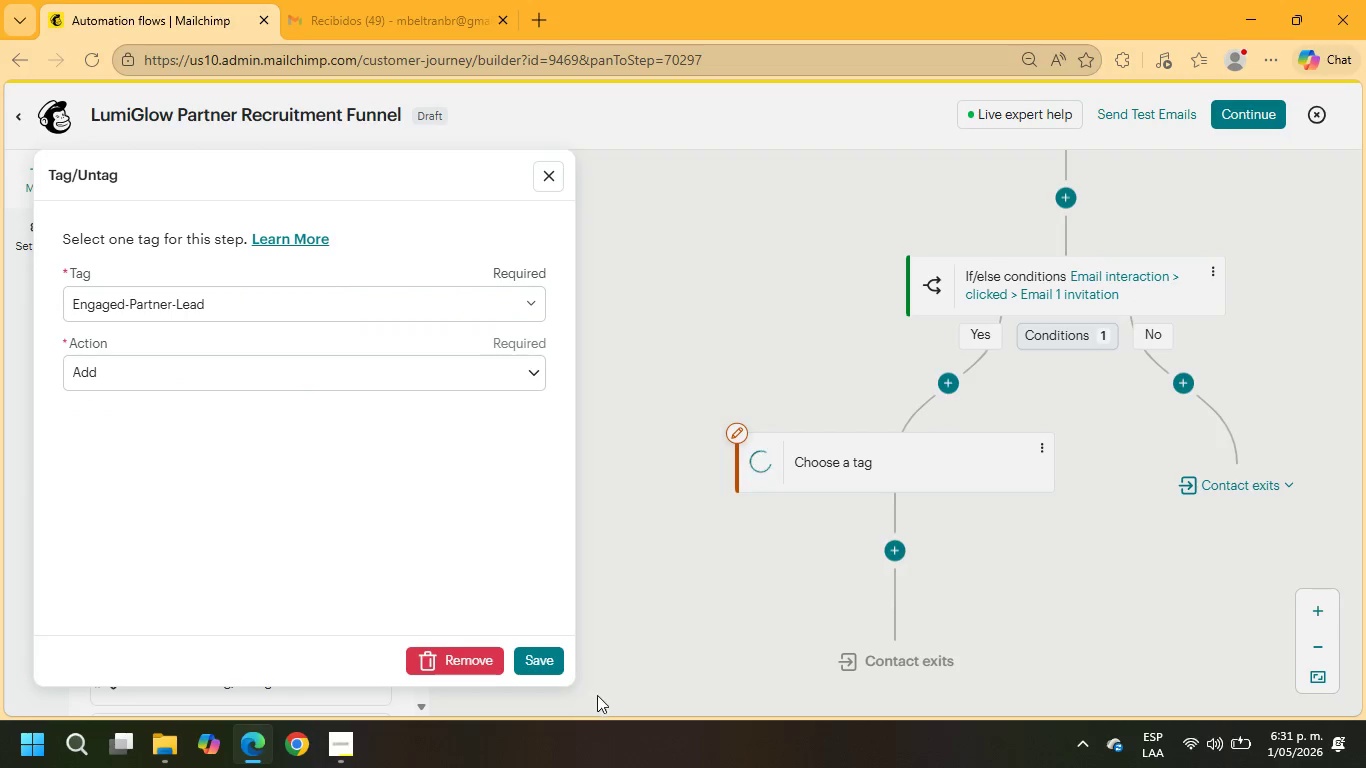 
left_click([543, 665])
 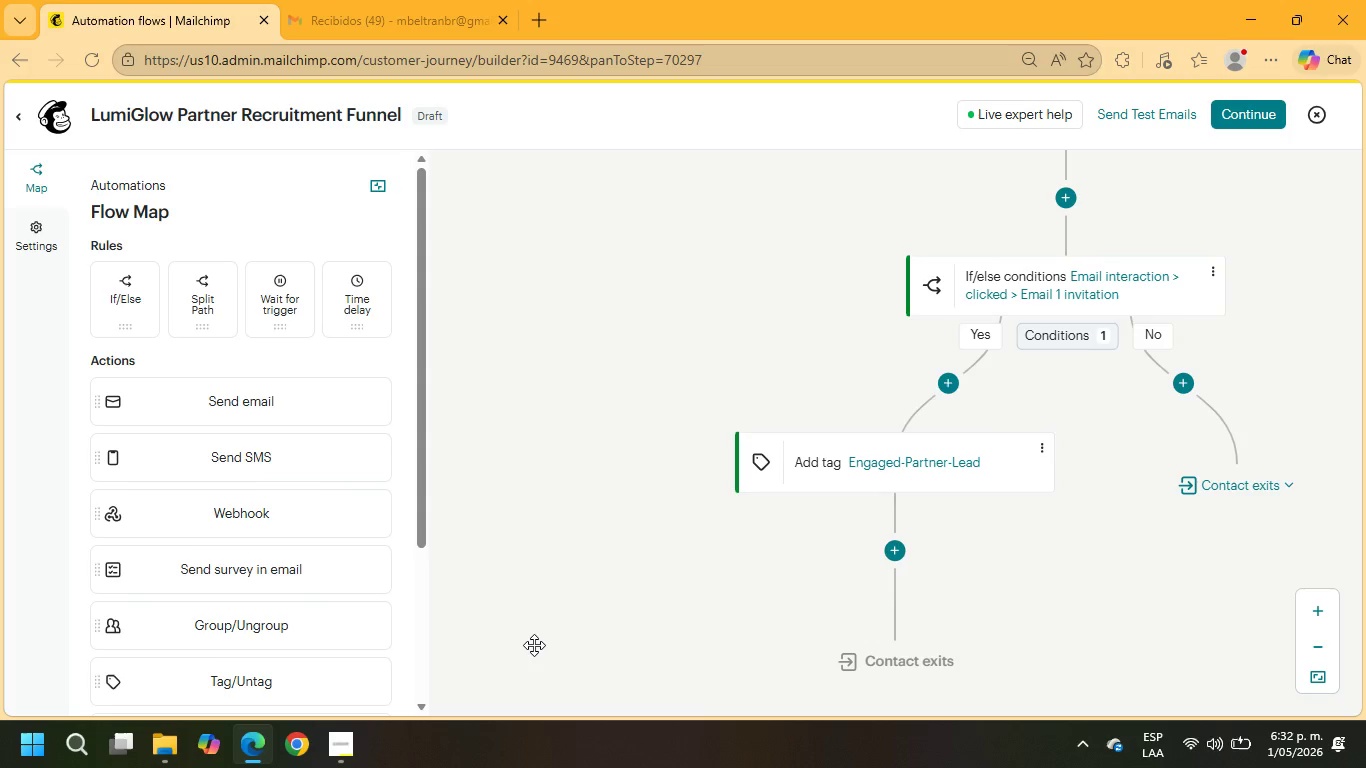 
wait(36.62)
 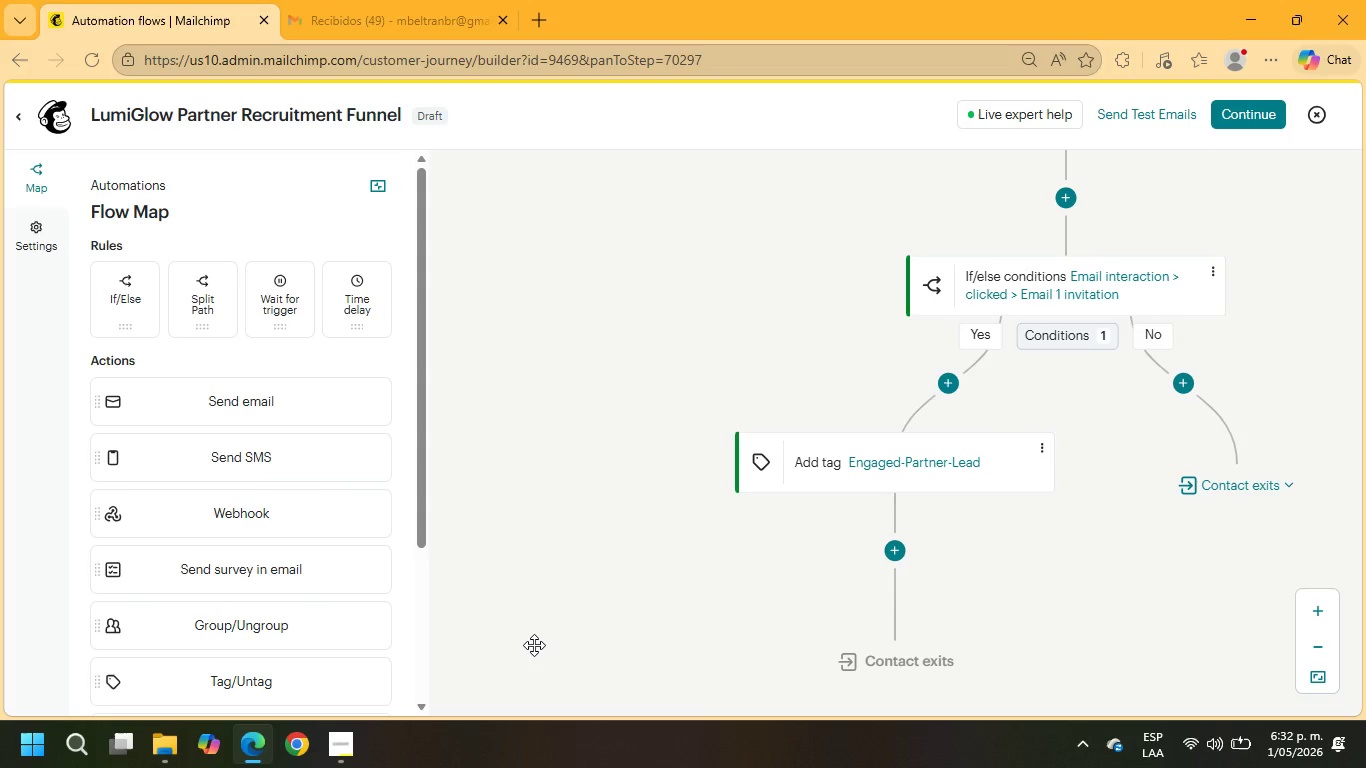 
scroll: coordinate [939, 580], scroll_direction: down, amount: 1.0
 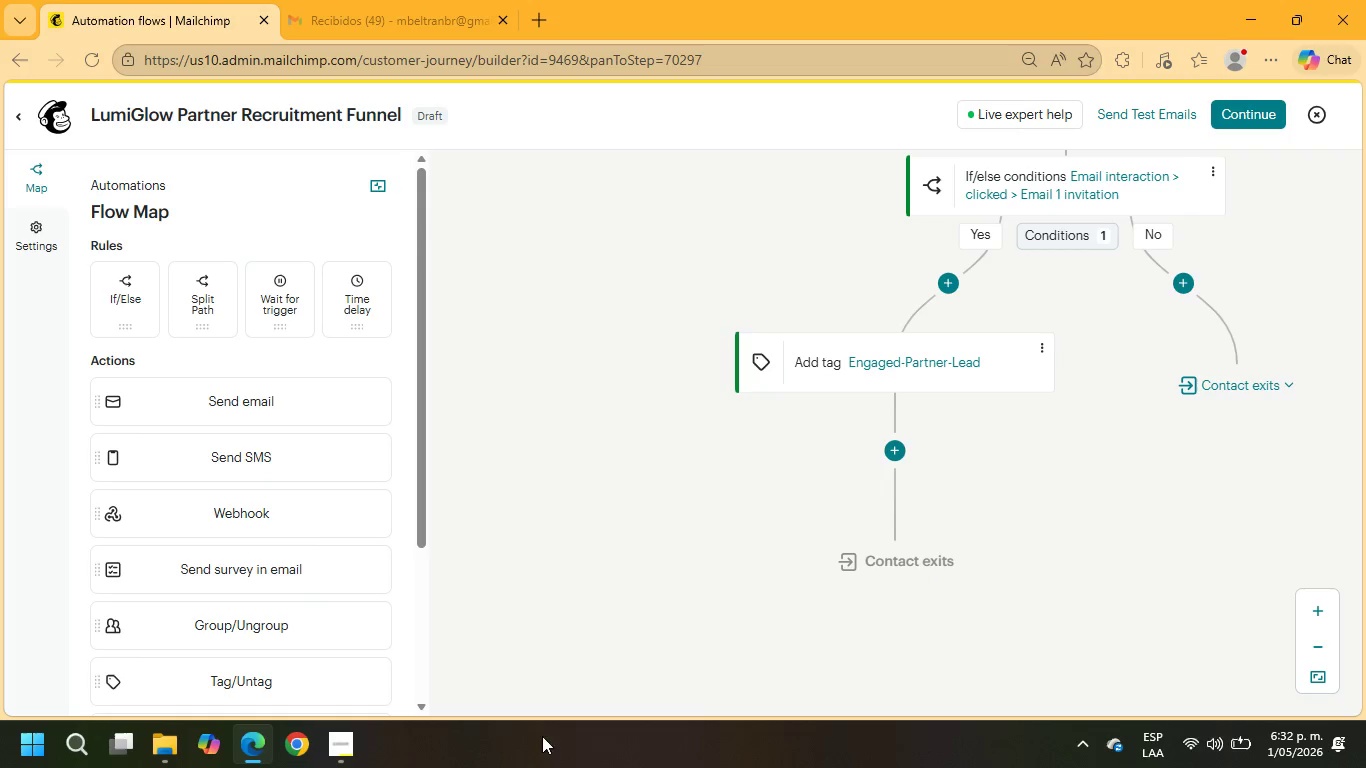 
left_click([323, 739])